 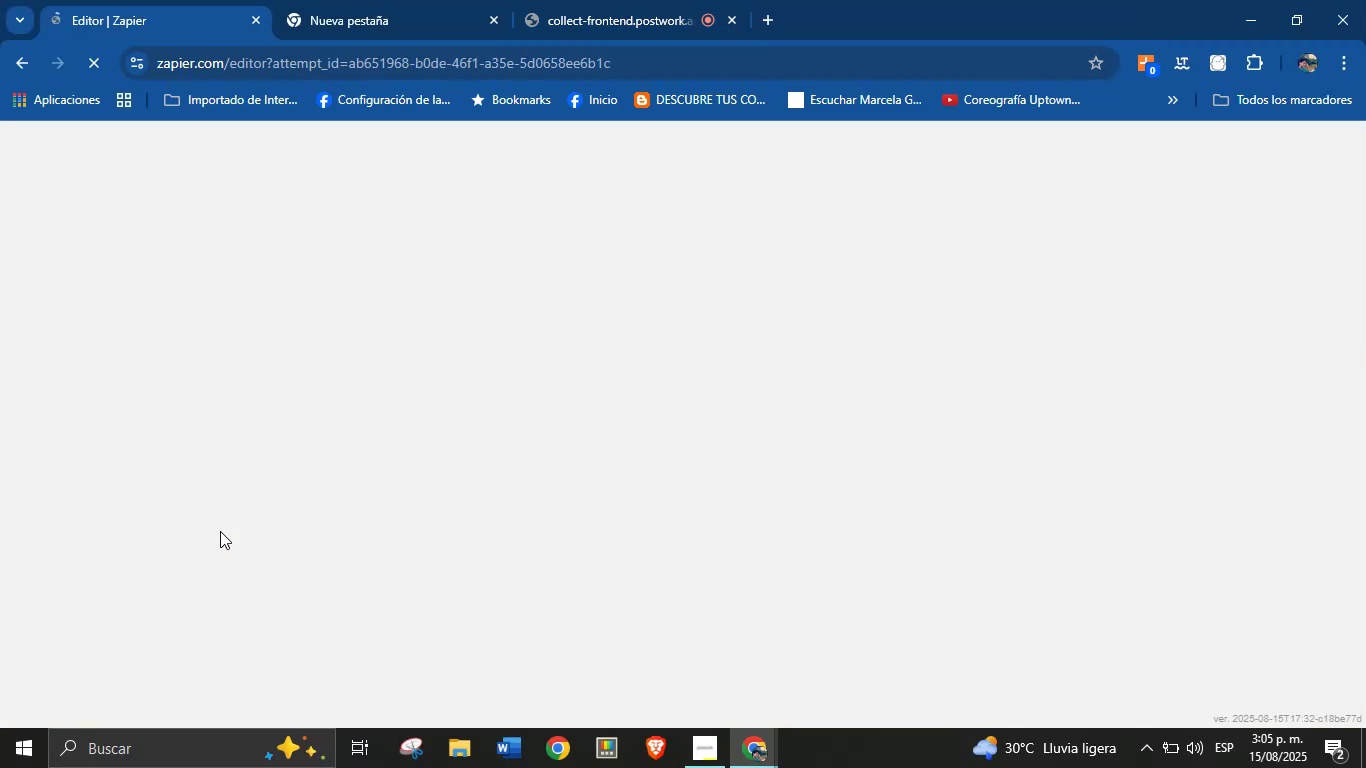 
left_click_drag(start_coordinate=[412, 482], to_coordinate=[398, 438])
 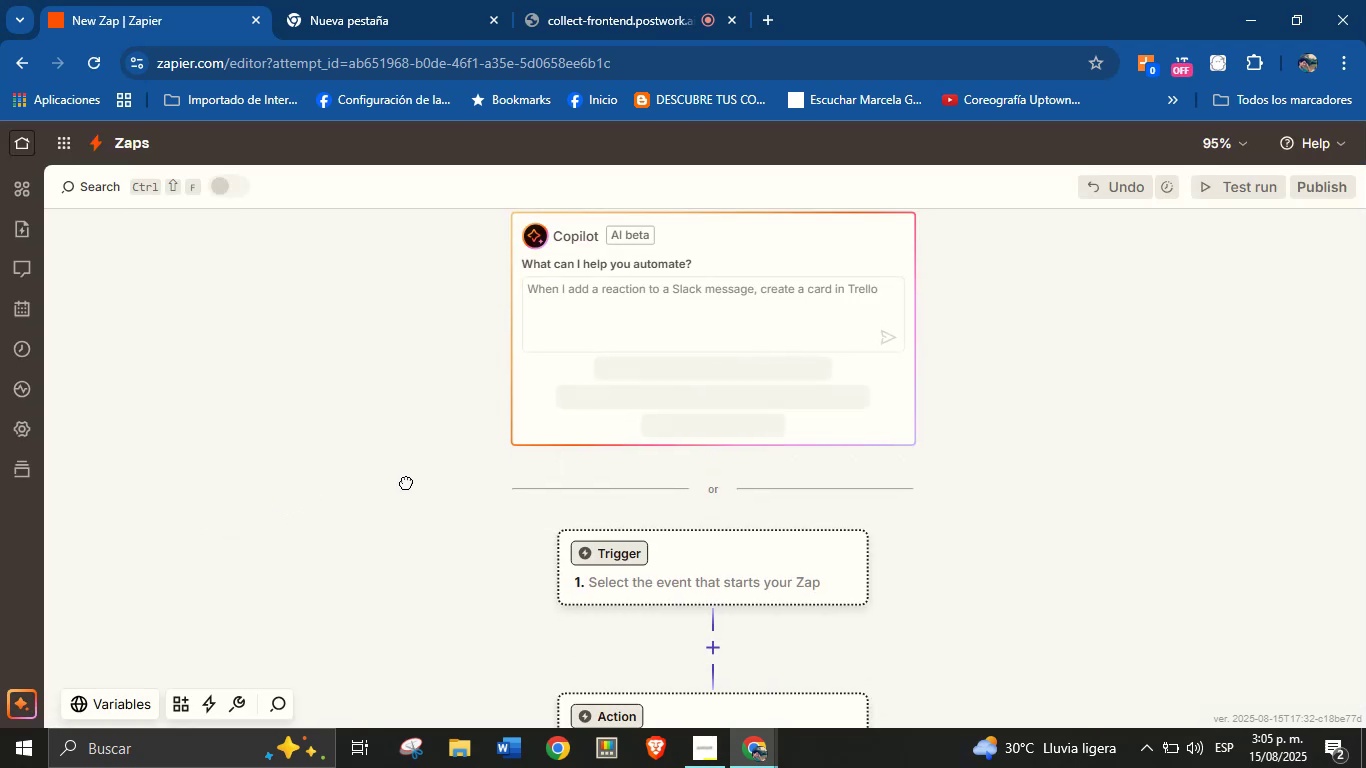 
left_click_drag(start_coordinate=[408, 513], to_coordinate=[423, 471])
 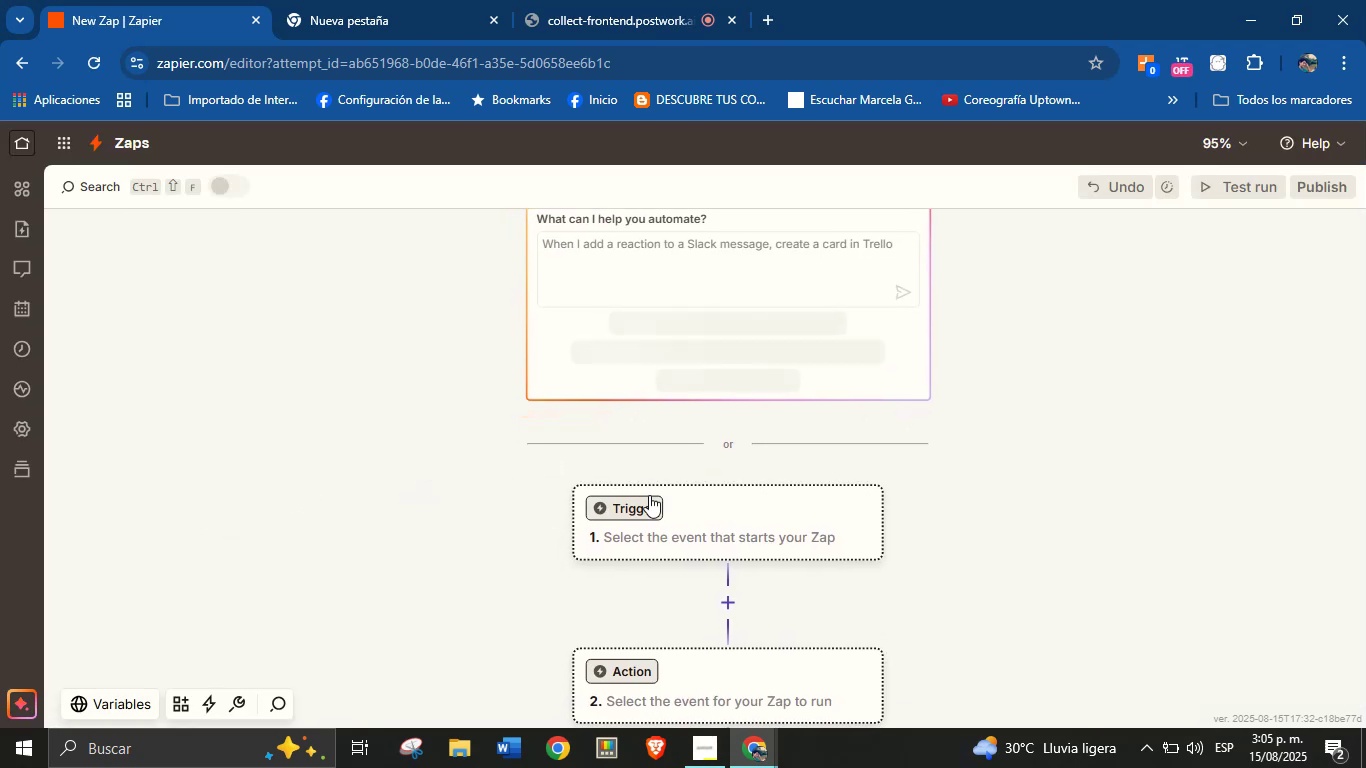 
left_click([649, 498])
 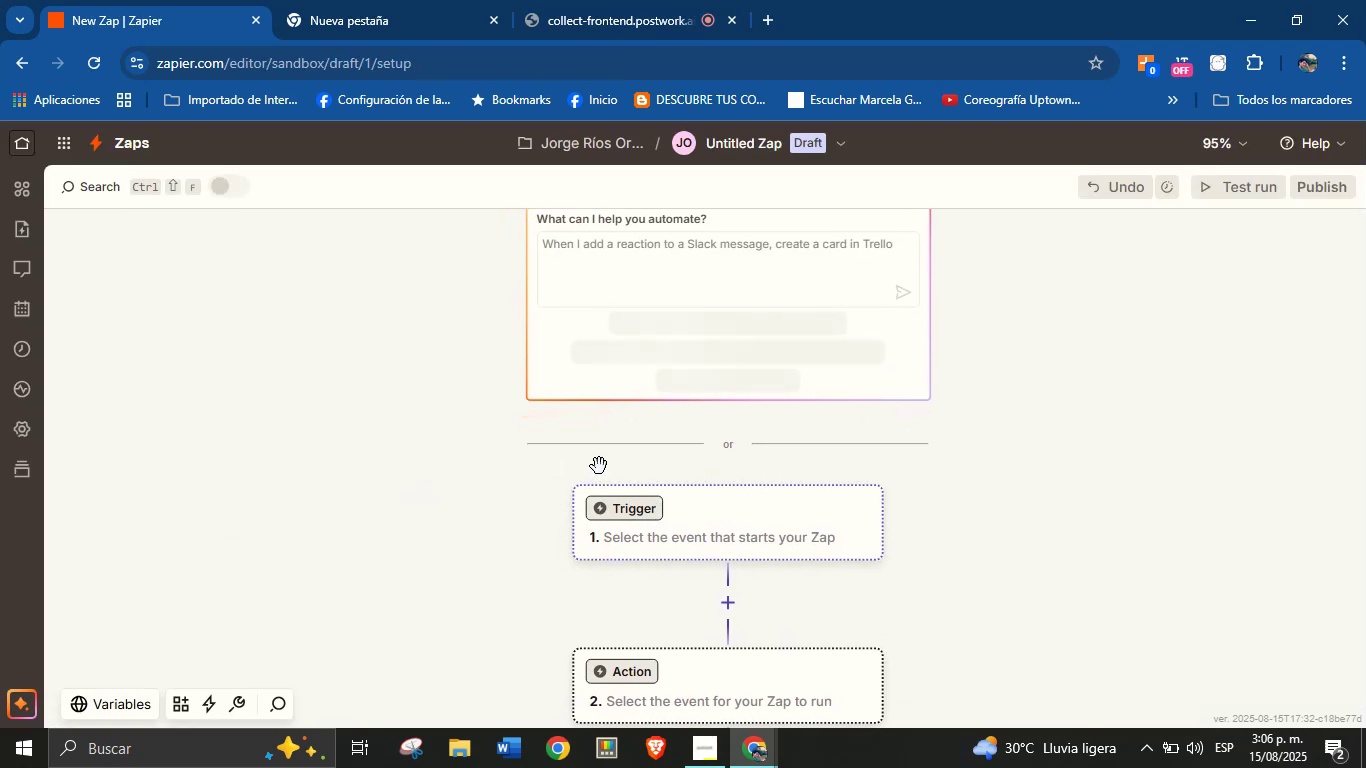 
mouse_move([667, 438])
 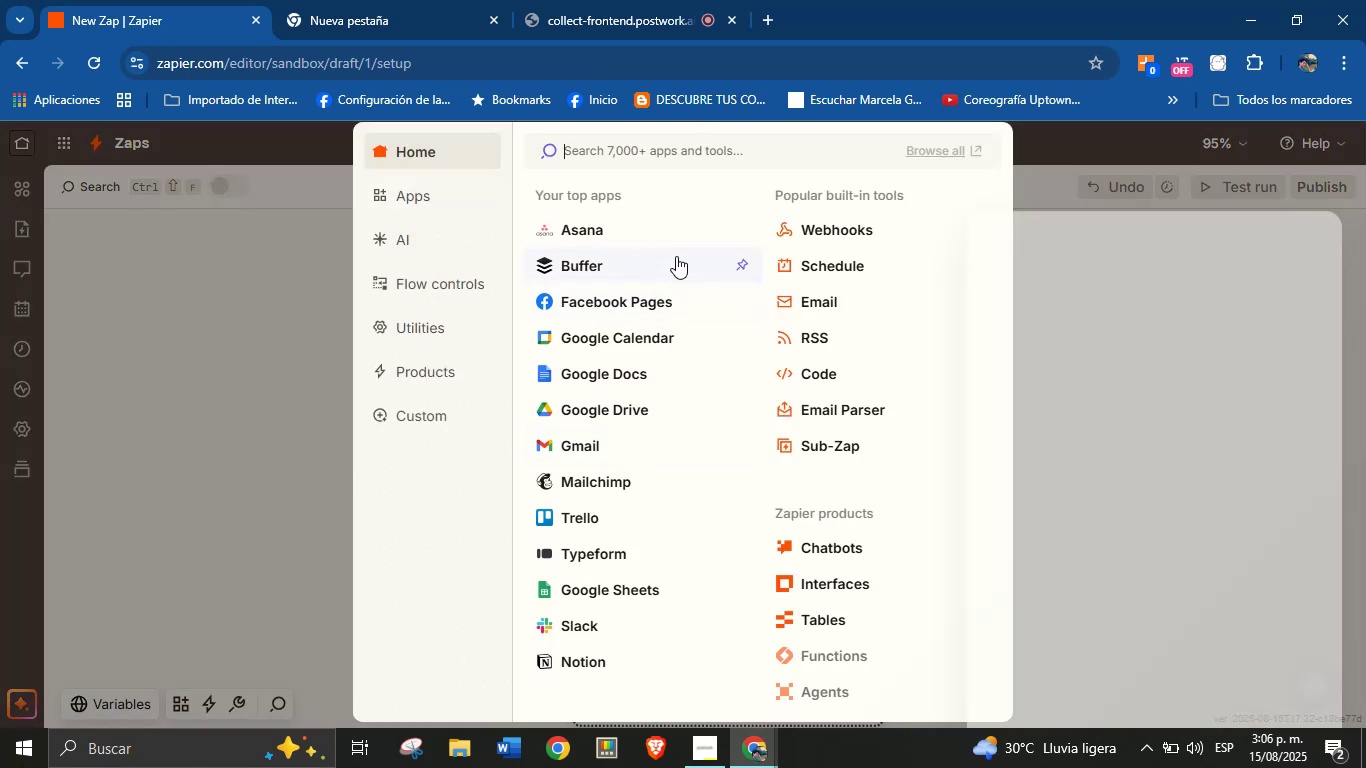 
wait(11.71)
 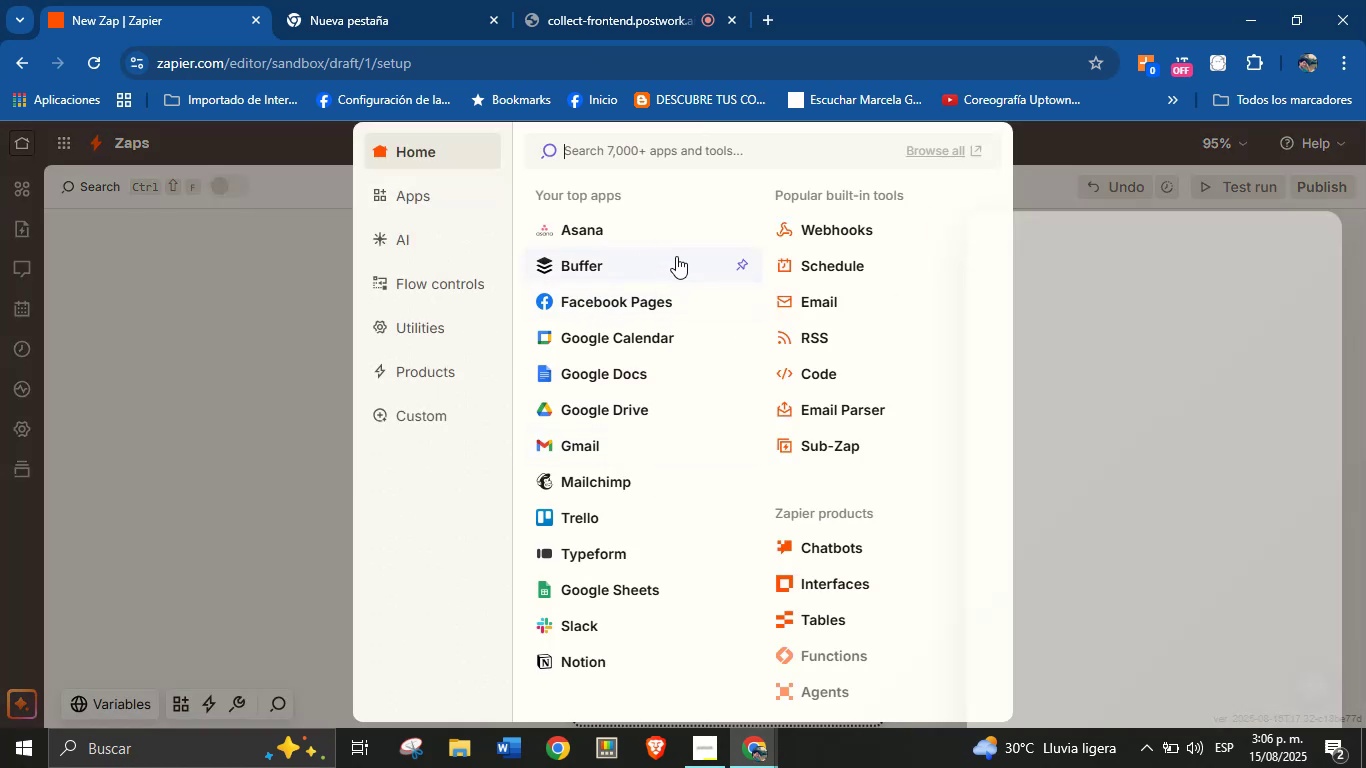 
left_click([1318, 190])
 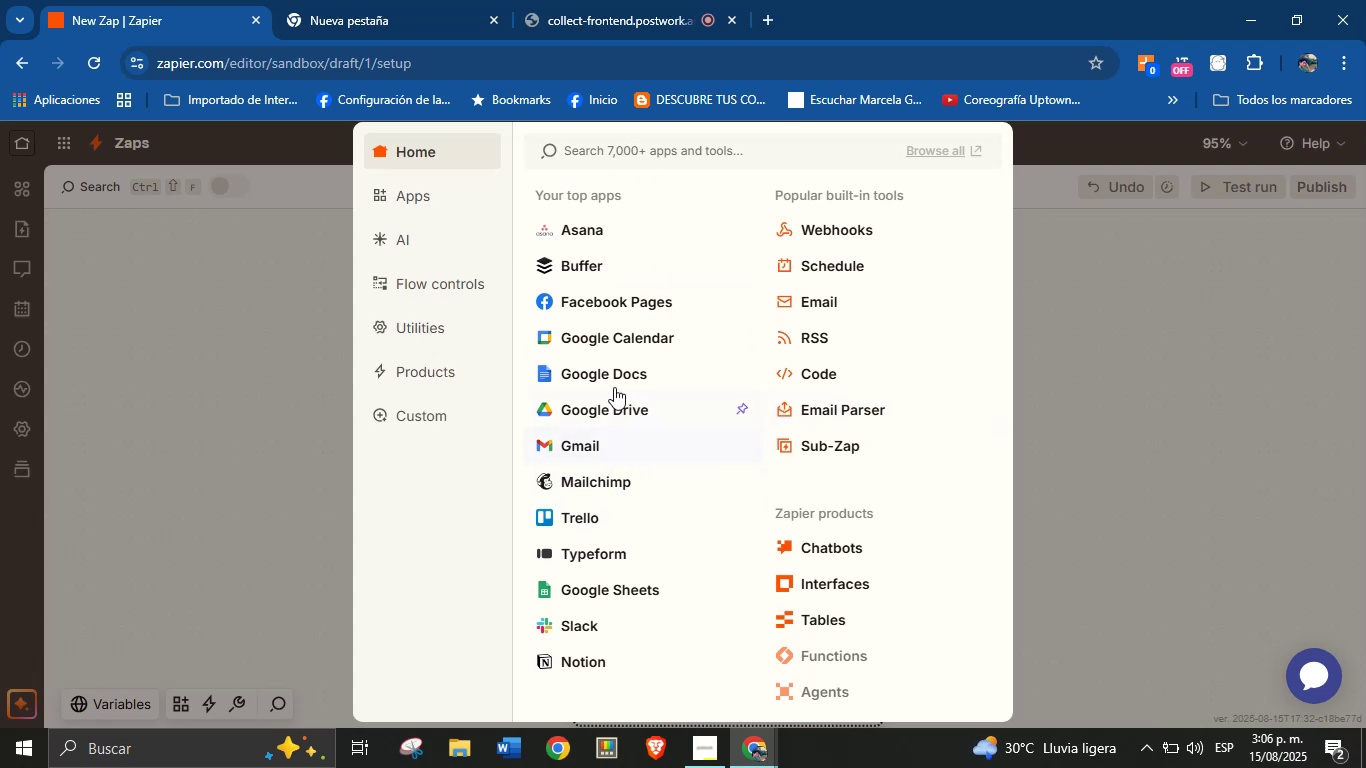 
wait(19.6)
 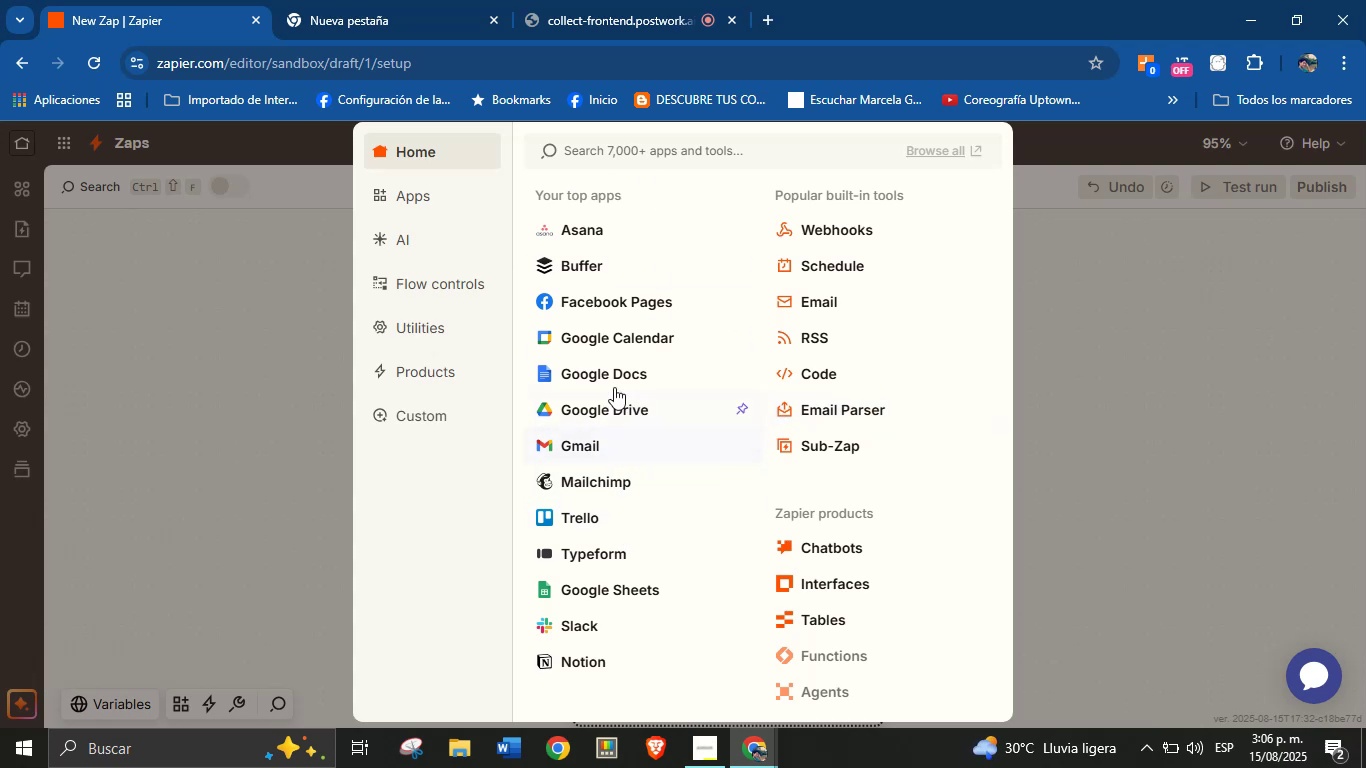 
left_click([581, 591])
 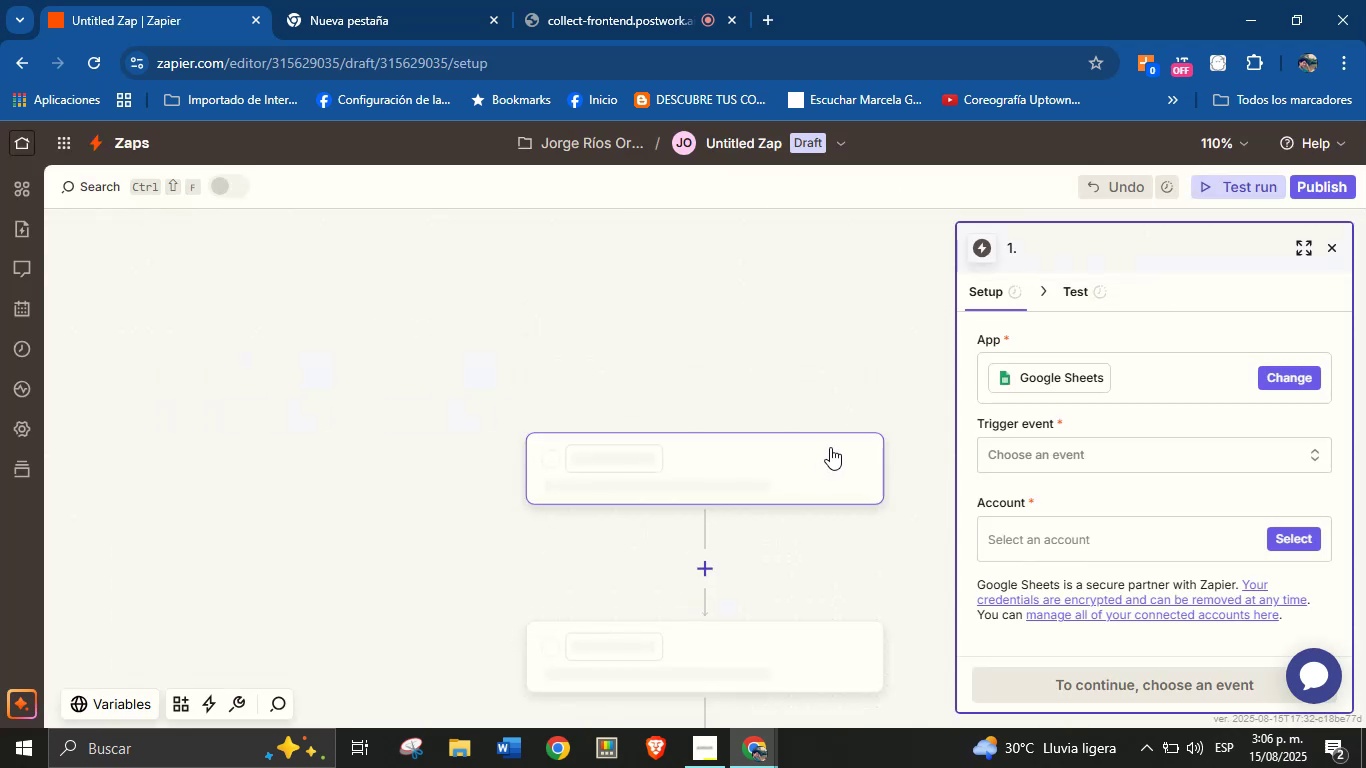 
left_click([1038, 456])
 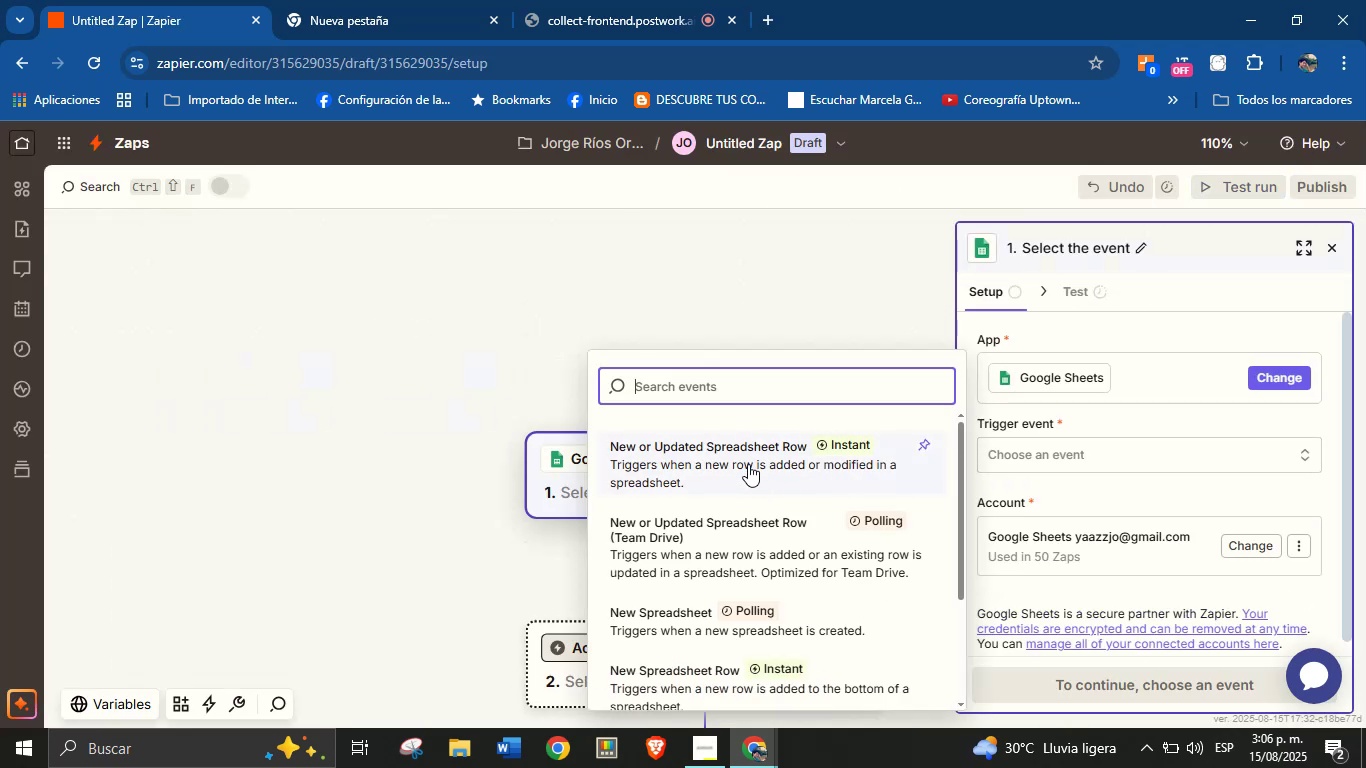 
left_click([748, 464])
 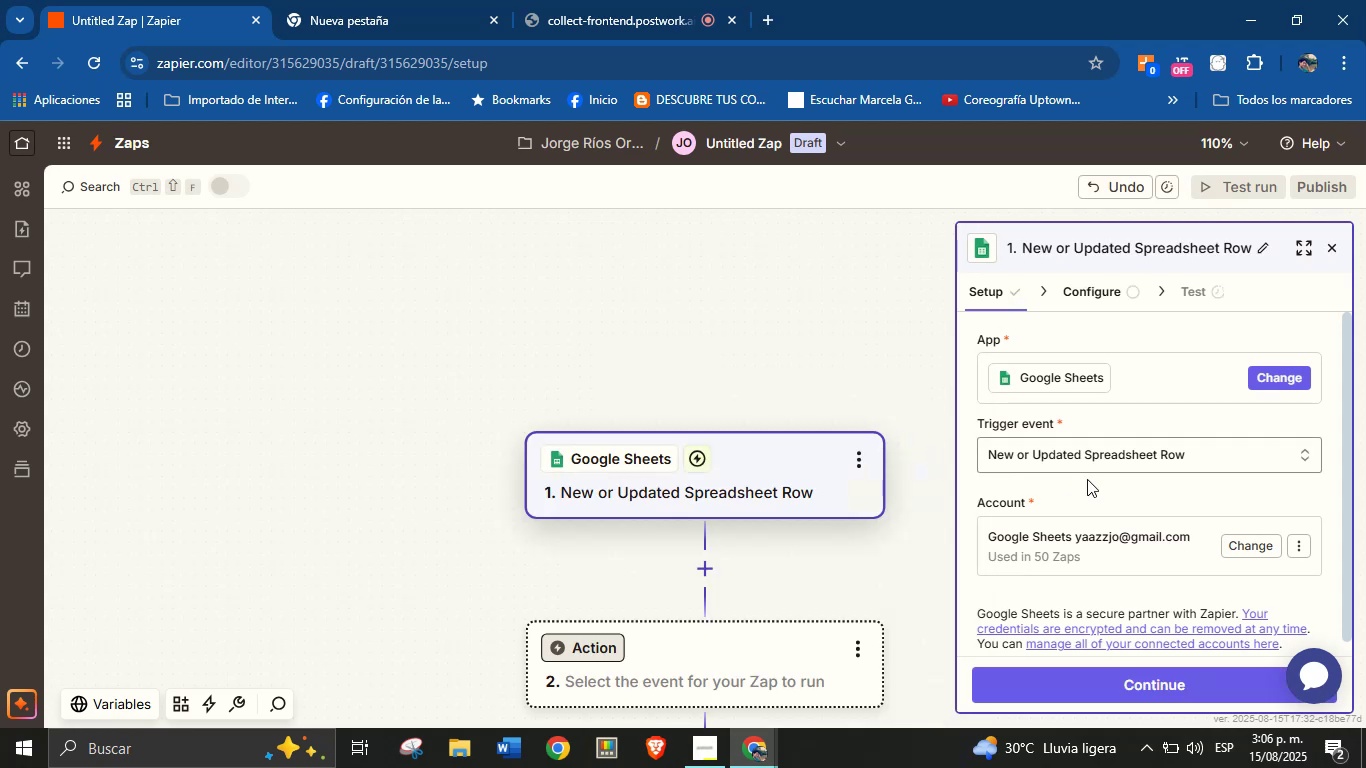 
scroll: coordinate [1087, 485], scroll_direction: down, amount: 1.0
 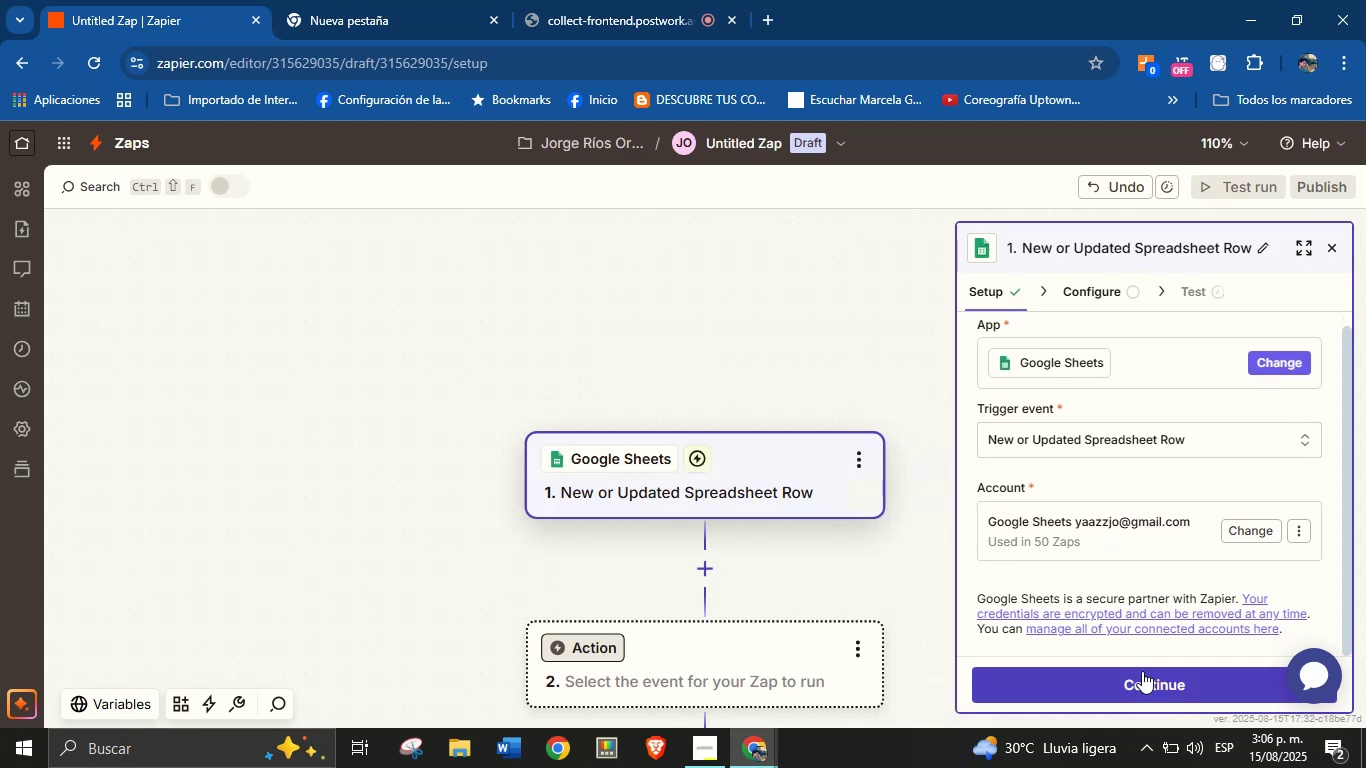 
left_click([1142, 671])
 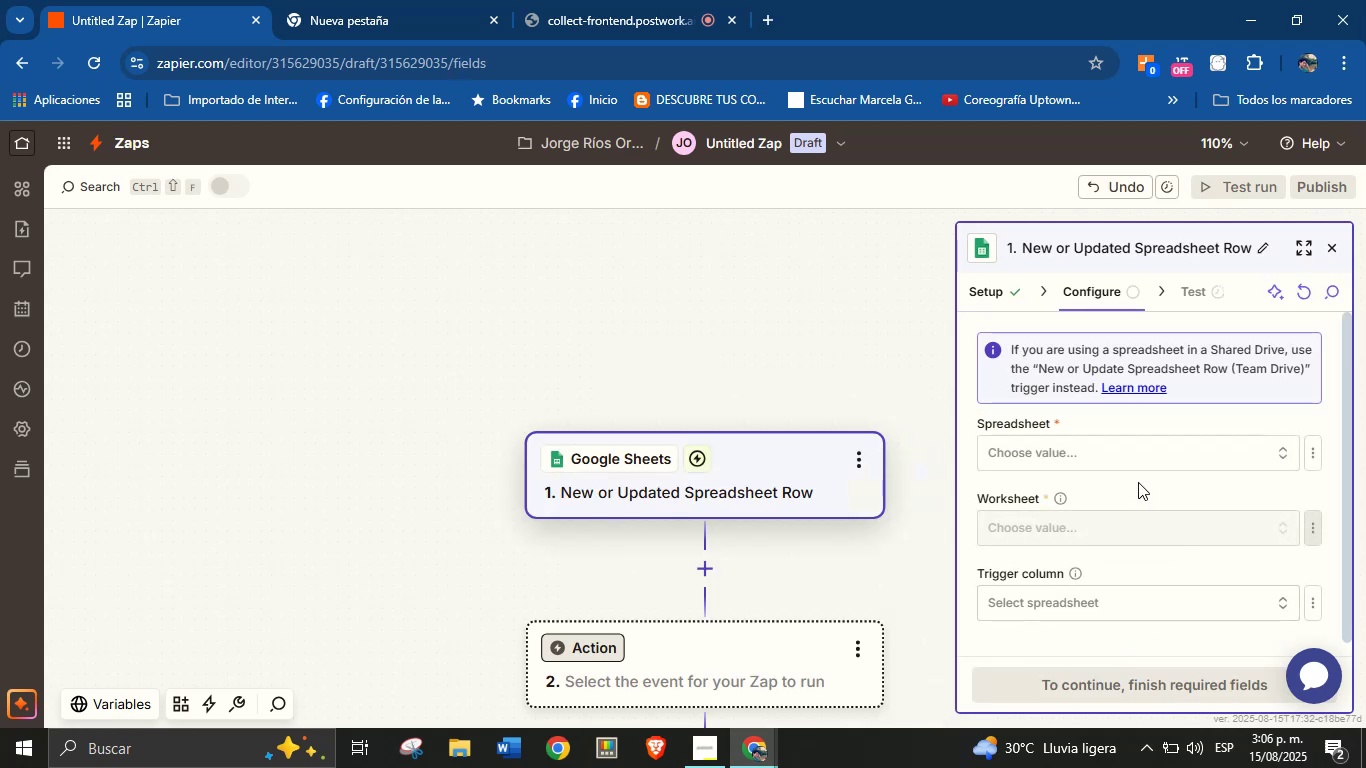 
left_click([1159, 457])
 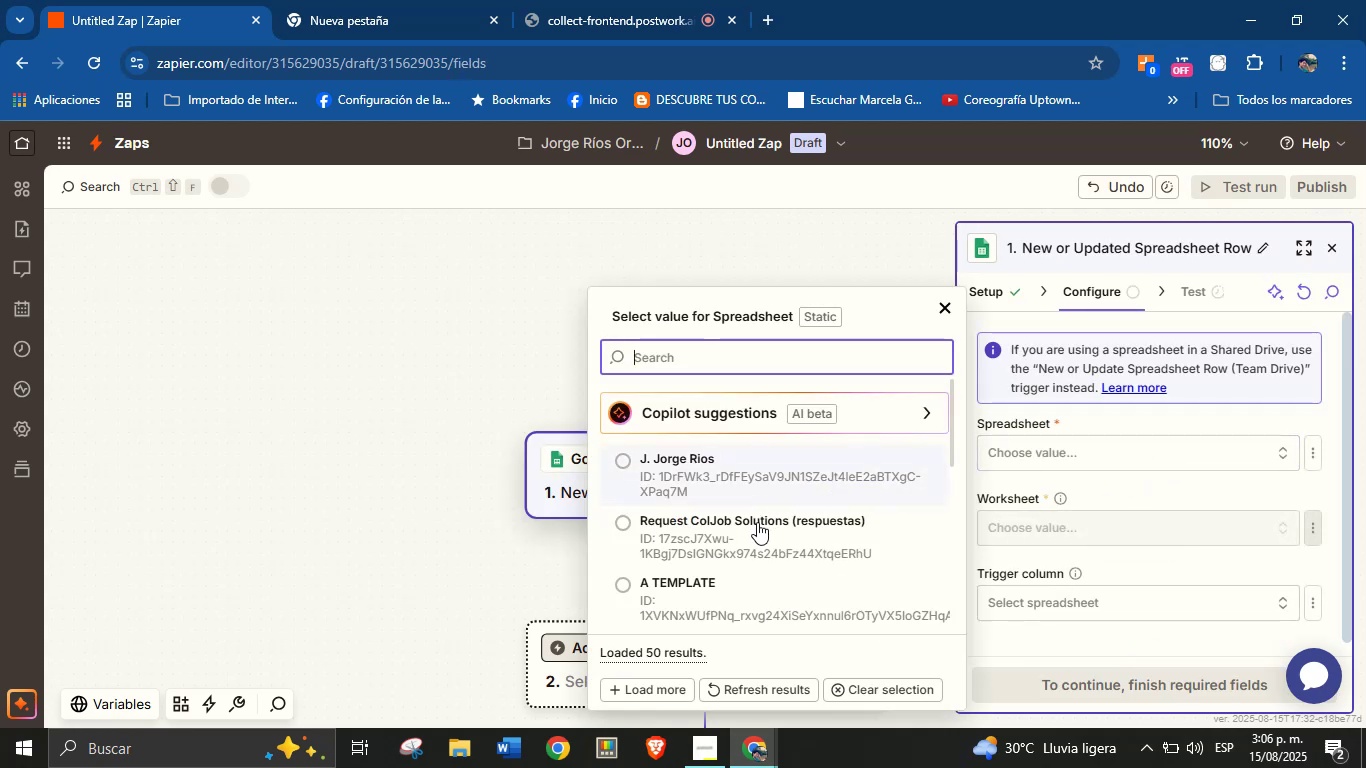 
left_click([759, 538])
 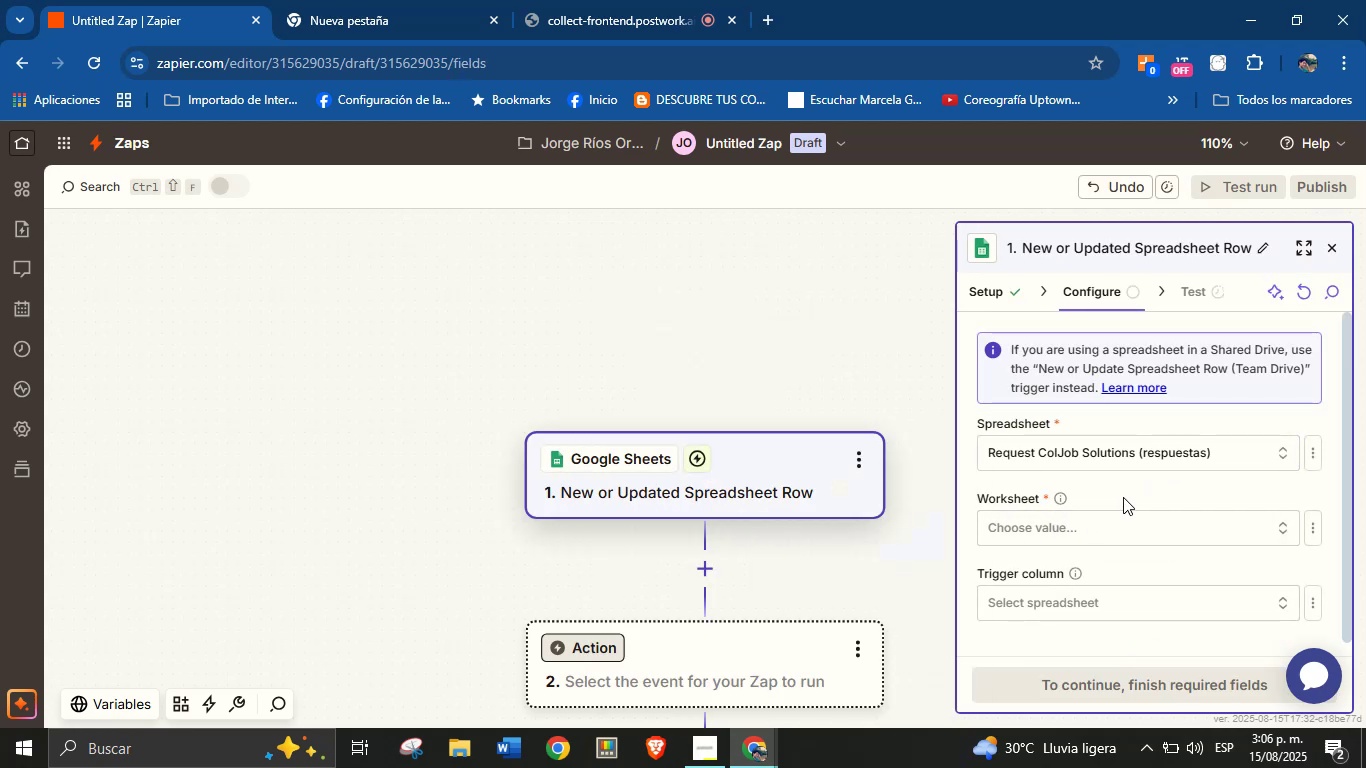 
left_click([1125, 518])
 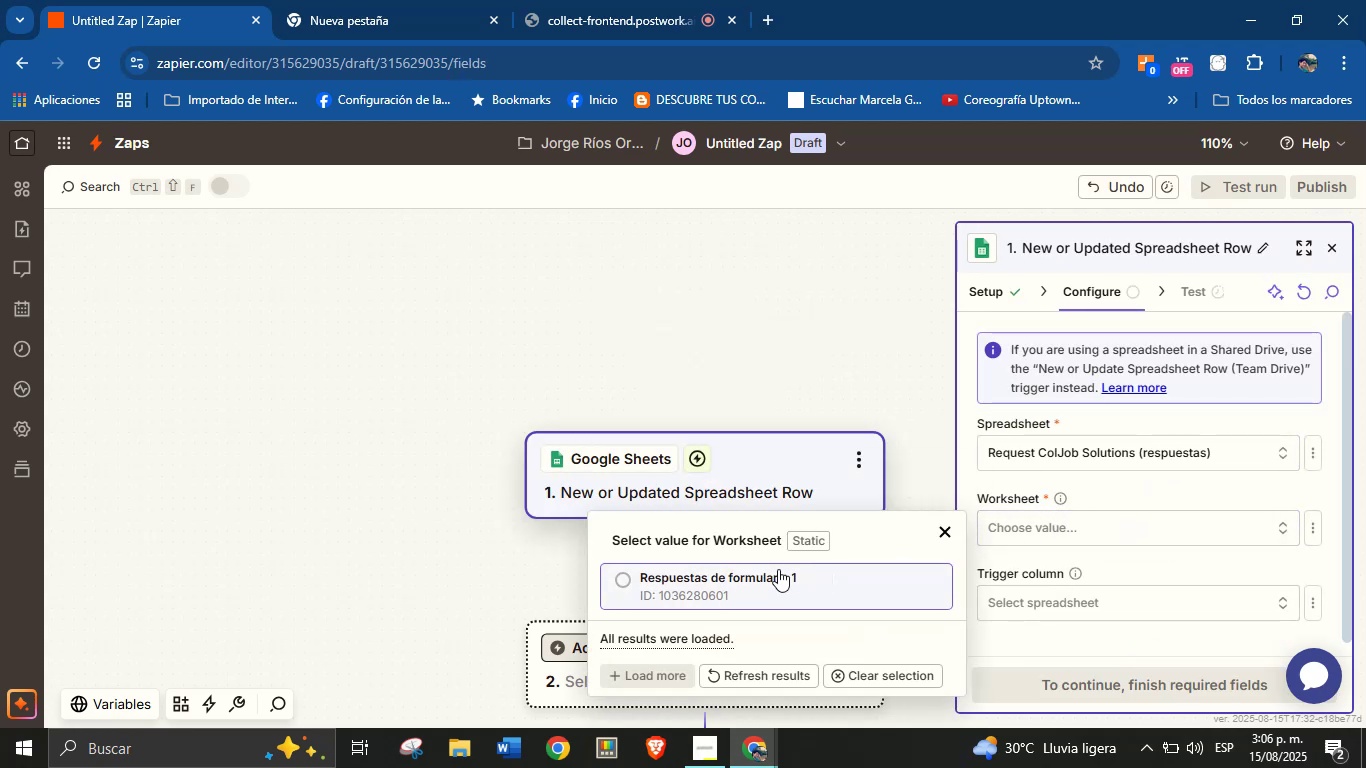 
left_click([778, 569])
 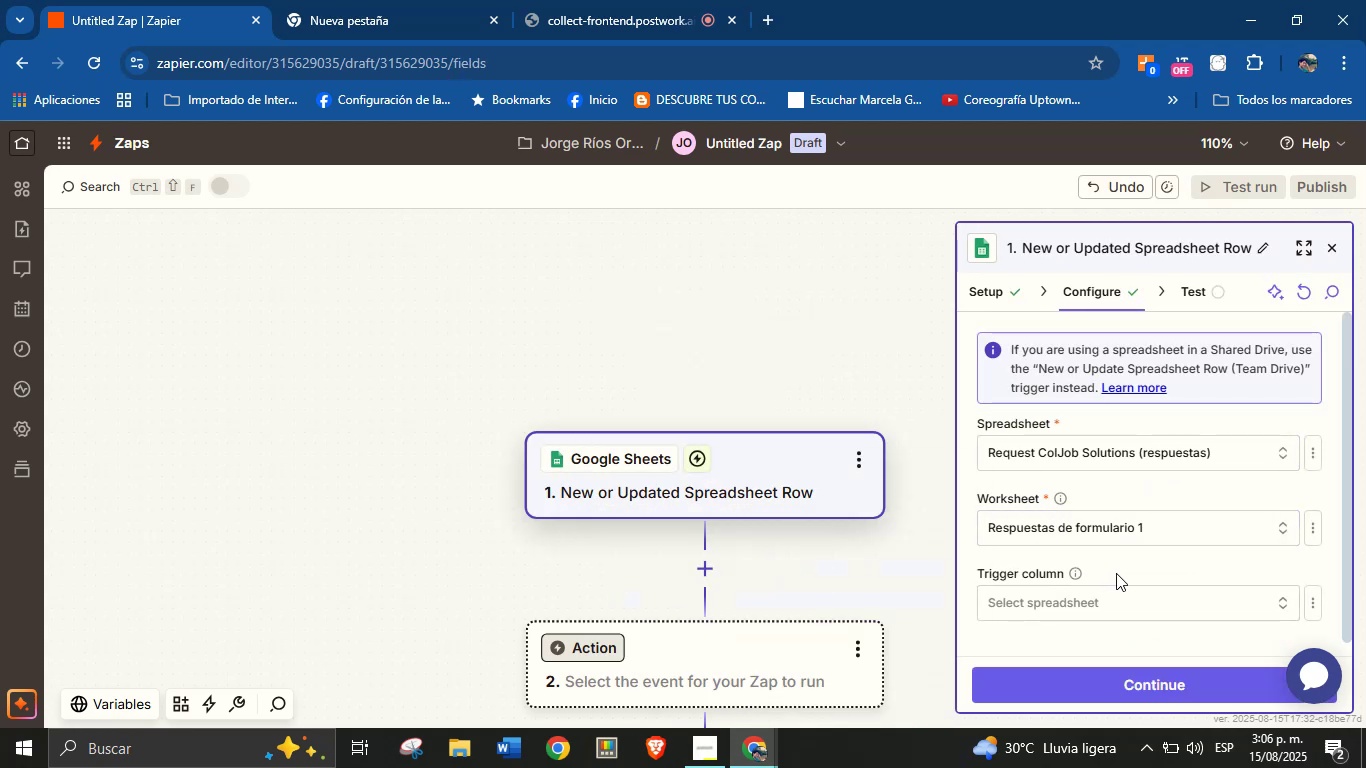 
left_click([1143, 574])
 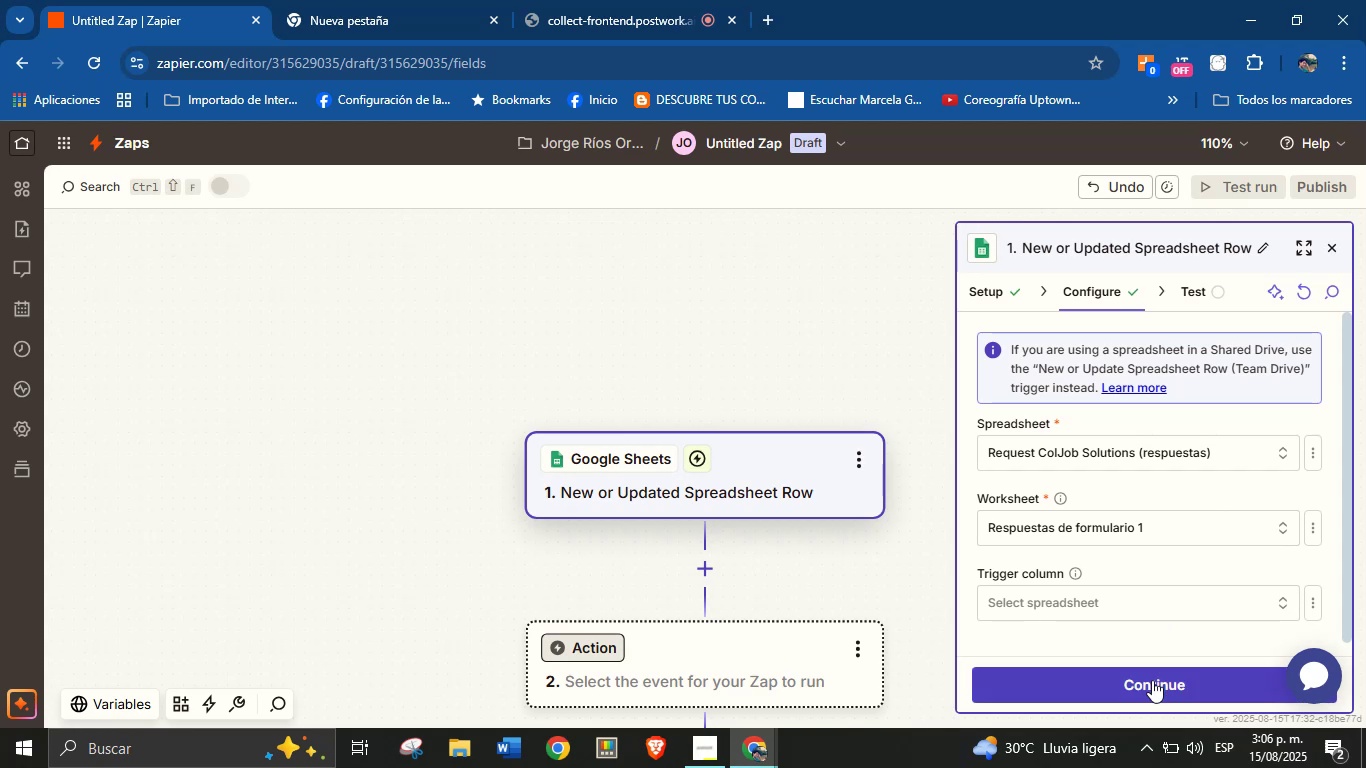 
left_click([1152, 682])
 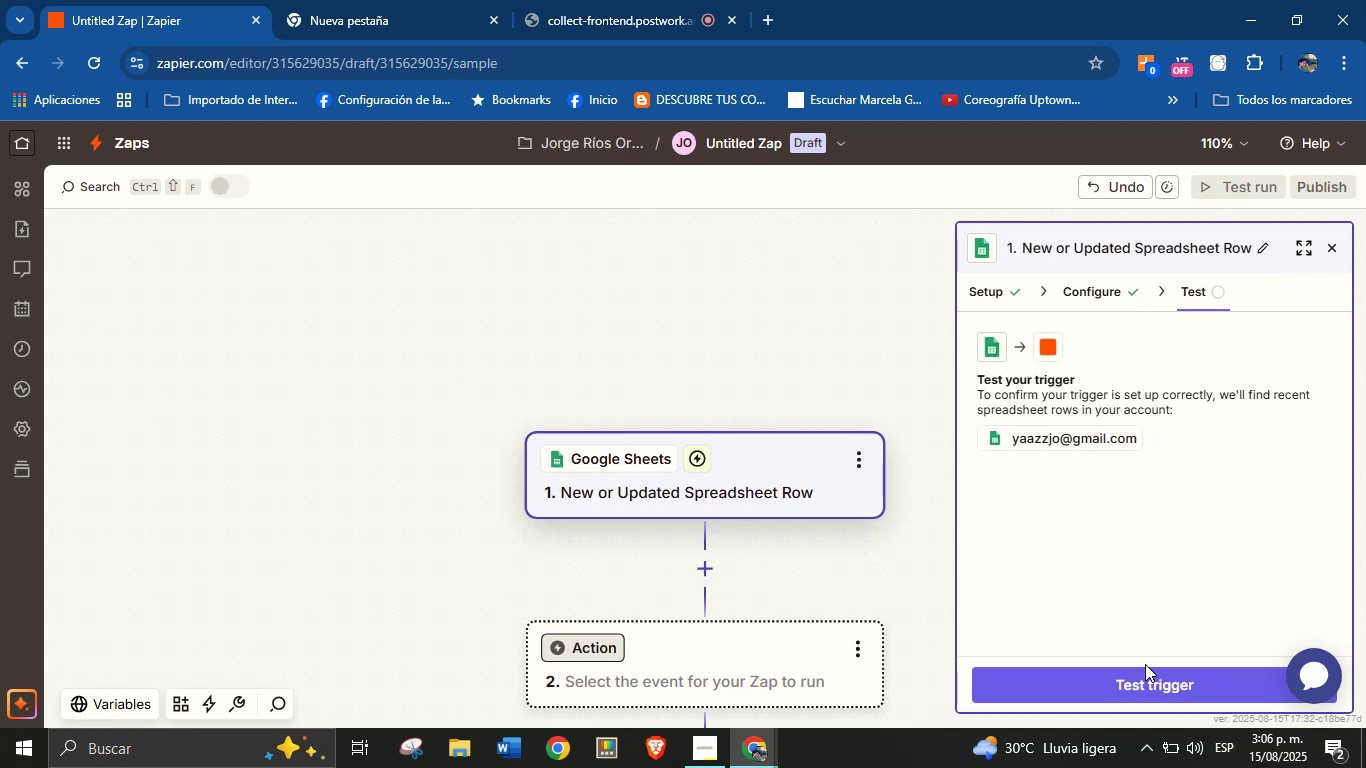 
left_click([1158, 689])
 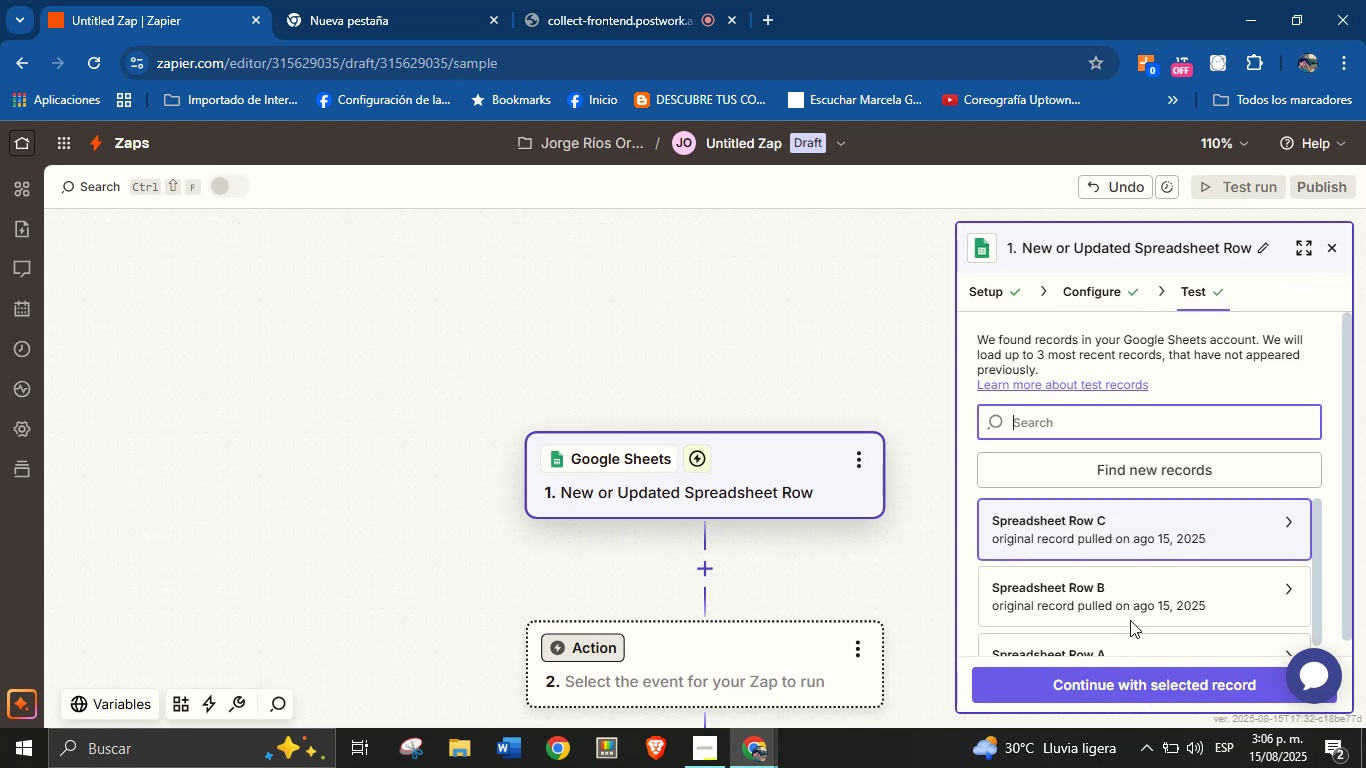 
left_click([1137, 516])
 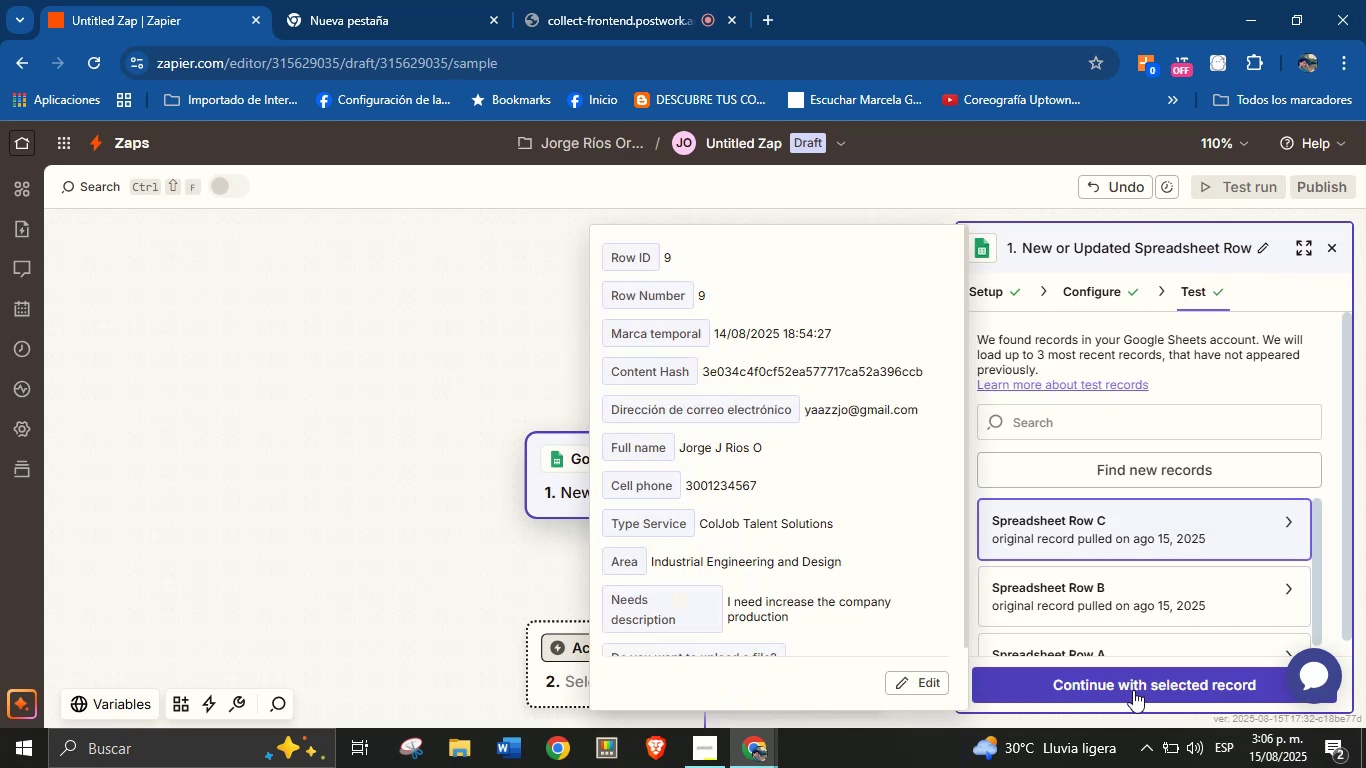 
left_click([1133, 682])
 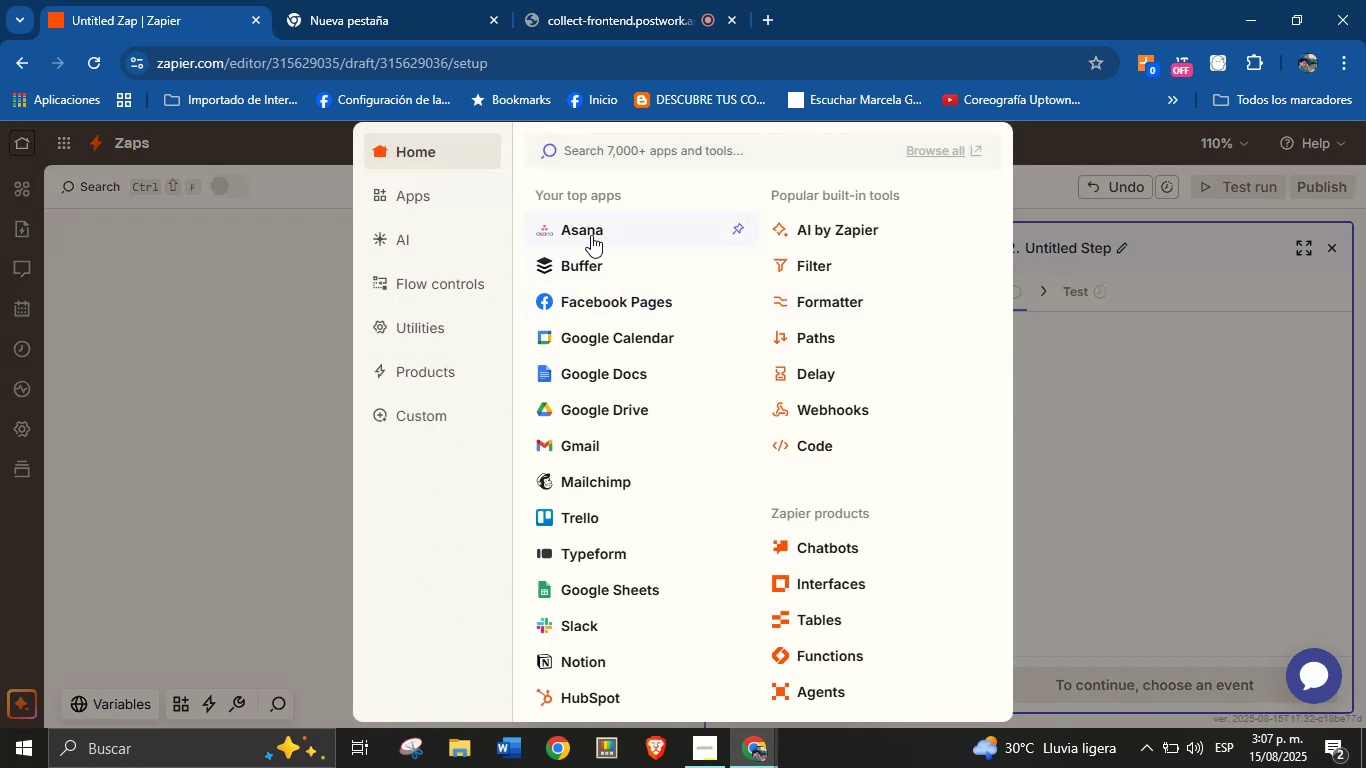 
wait(7.95)
 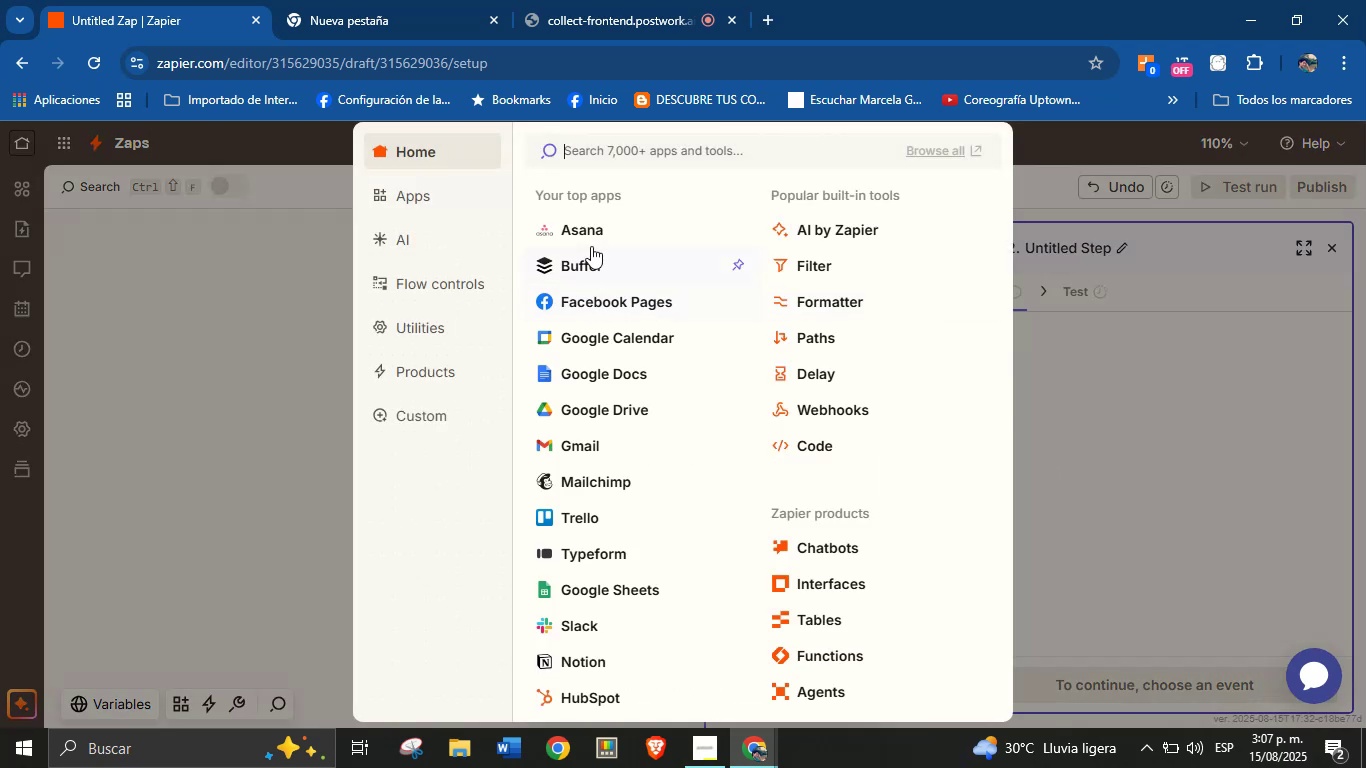 
scroll: coordinate [689, 431], scroll_direction: down, amount: 3.0
 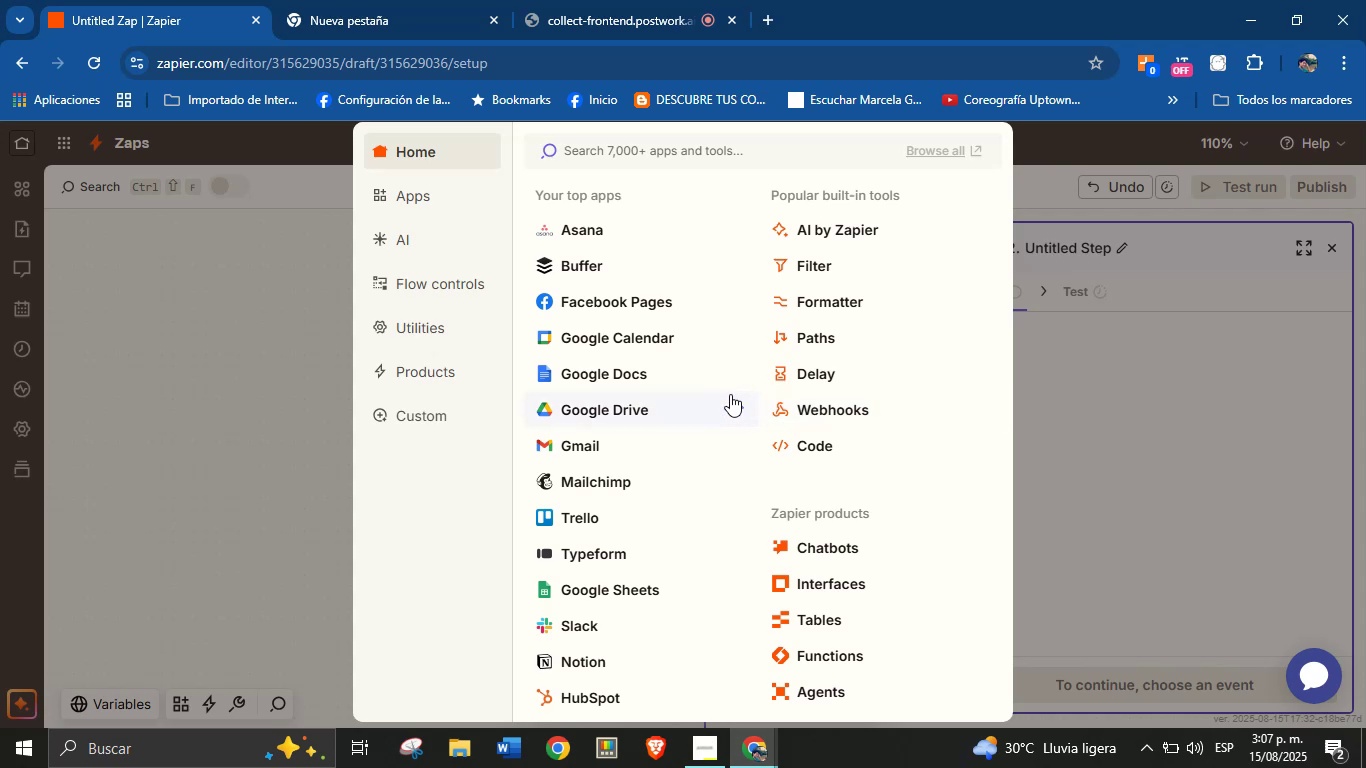 
wait(13.28)
 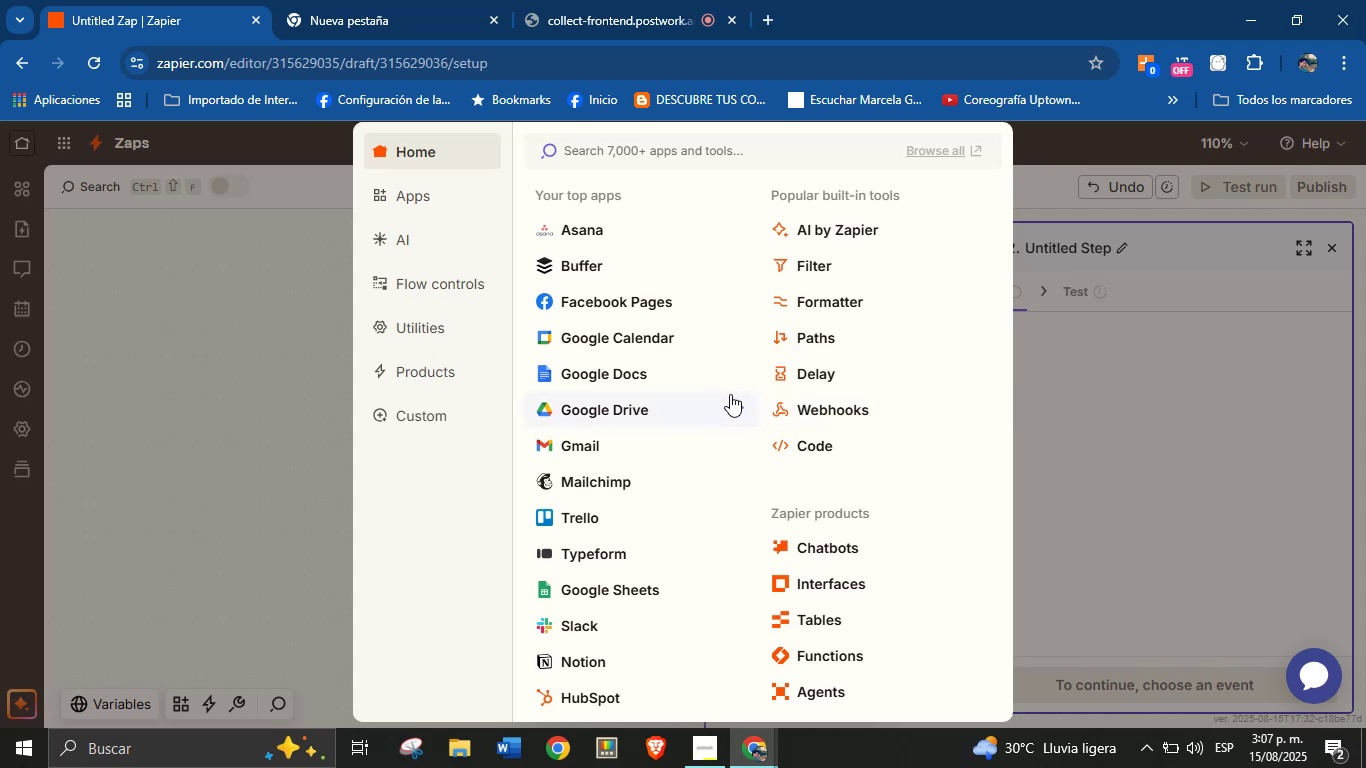 
left_click([1100, 414])
 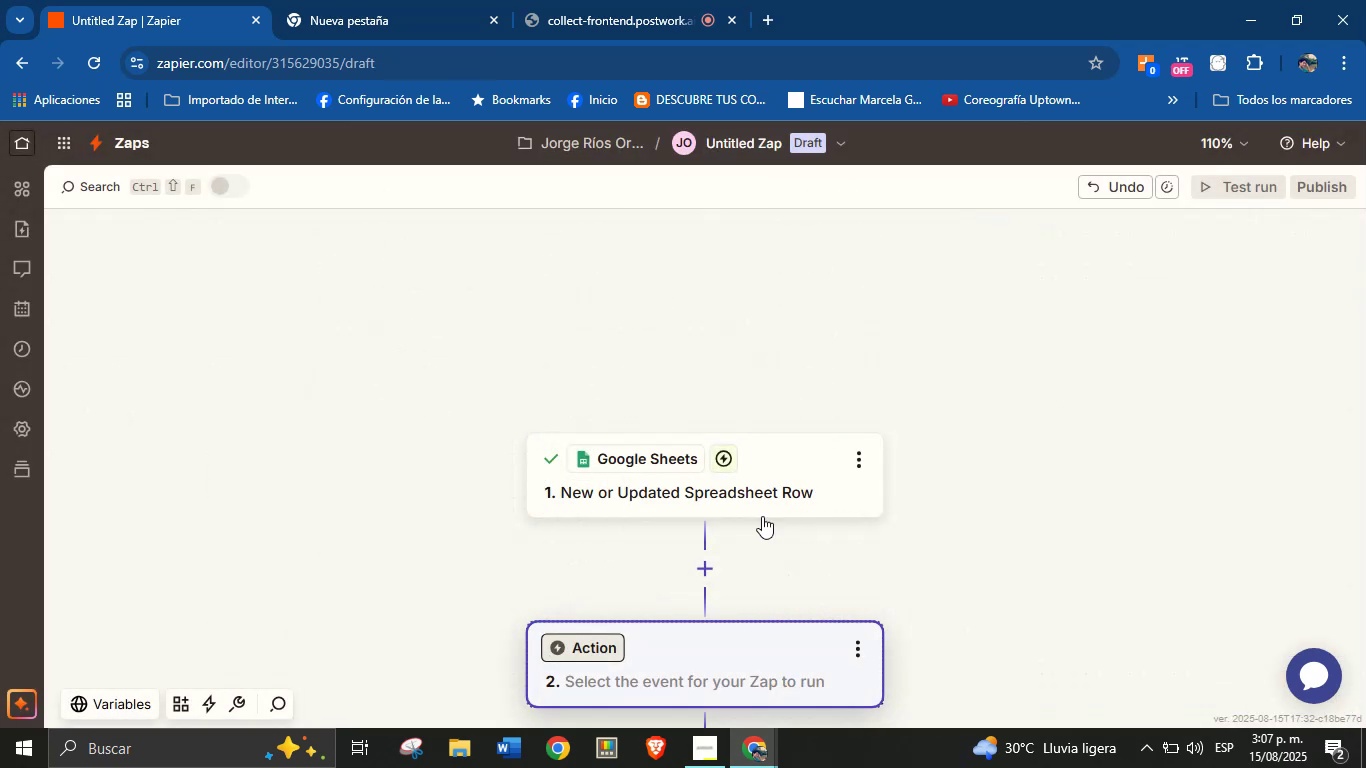 
left_click_drag(start_coordinate=[795, 579], to_coordinate=[774, 506])
 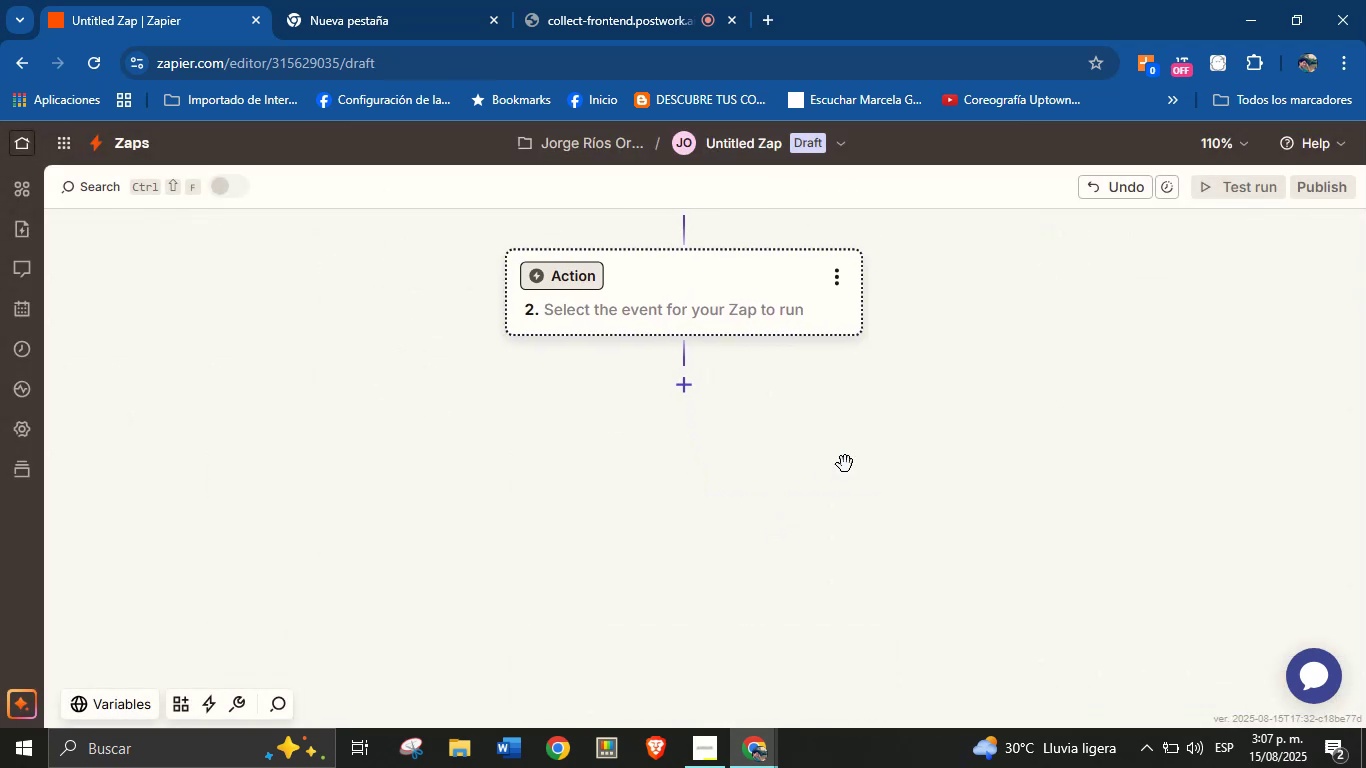 
scroll: coordinate [795, 578], scroll_direction: down, amount: 6.0
 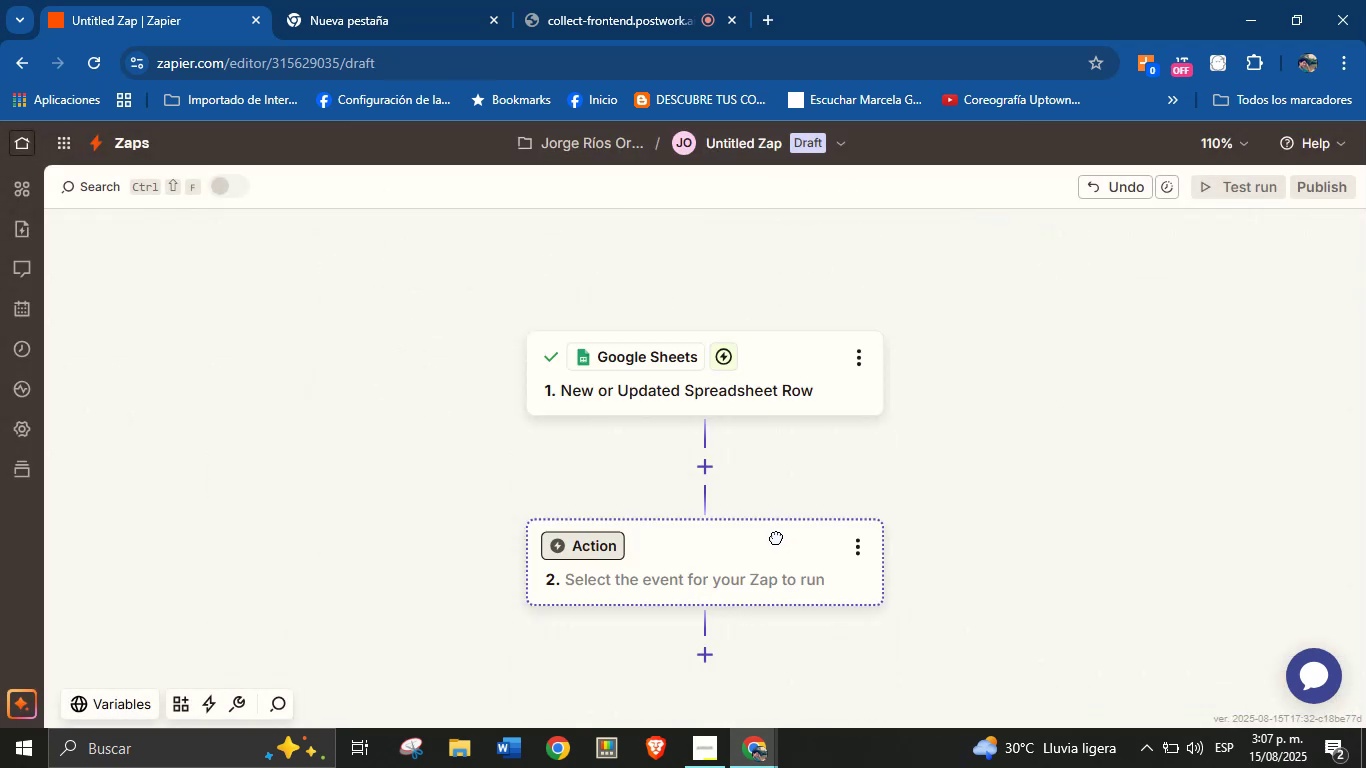 
left_click_drag(start_coordinate=[931, 400], to_coordinate=[925, 534])
 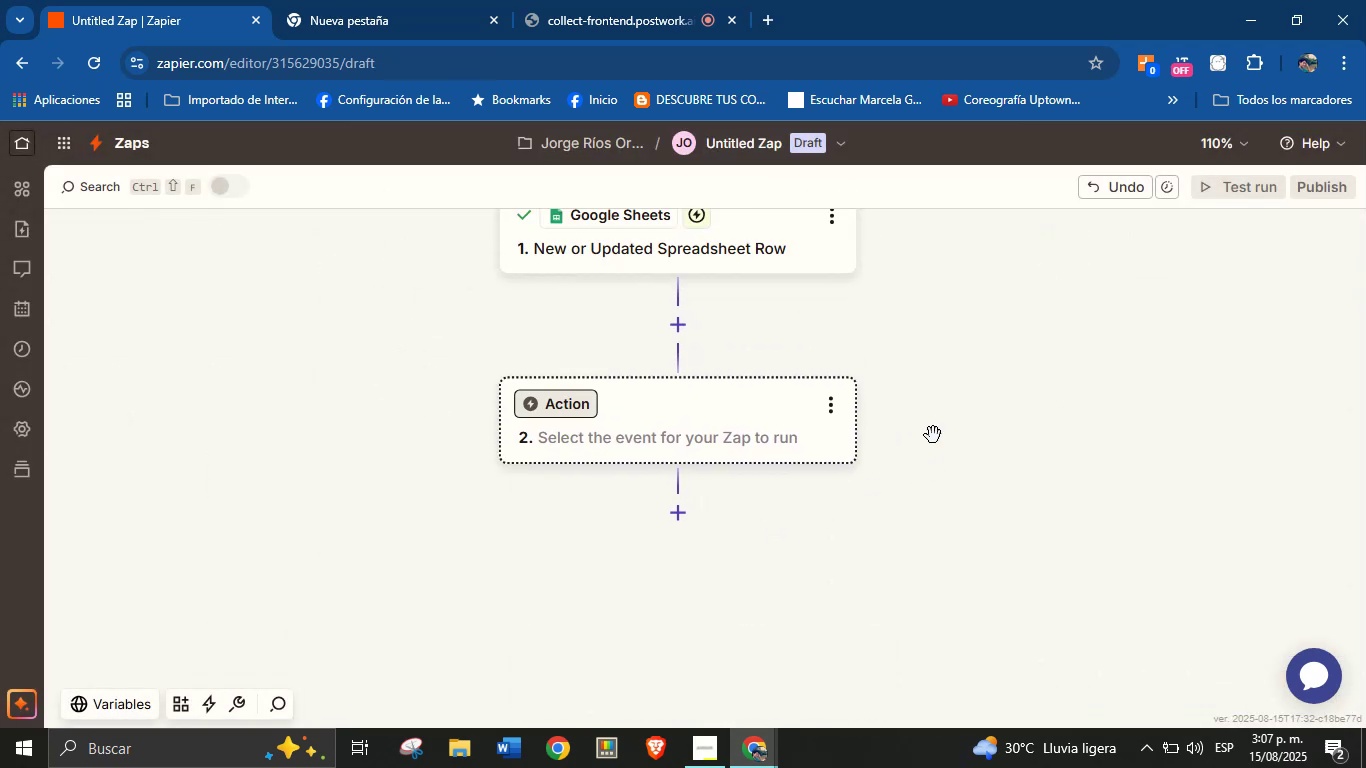 
left_click_drag(start_coordinate=[940, 336], to_coordinate=[943, 410])
 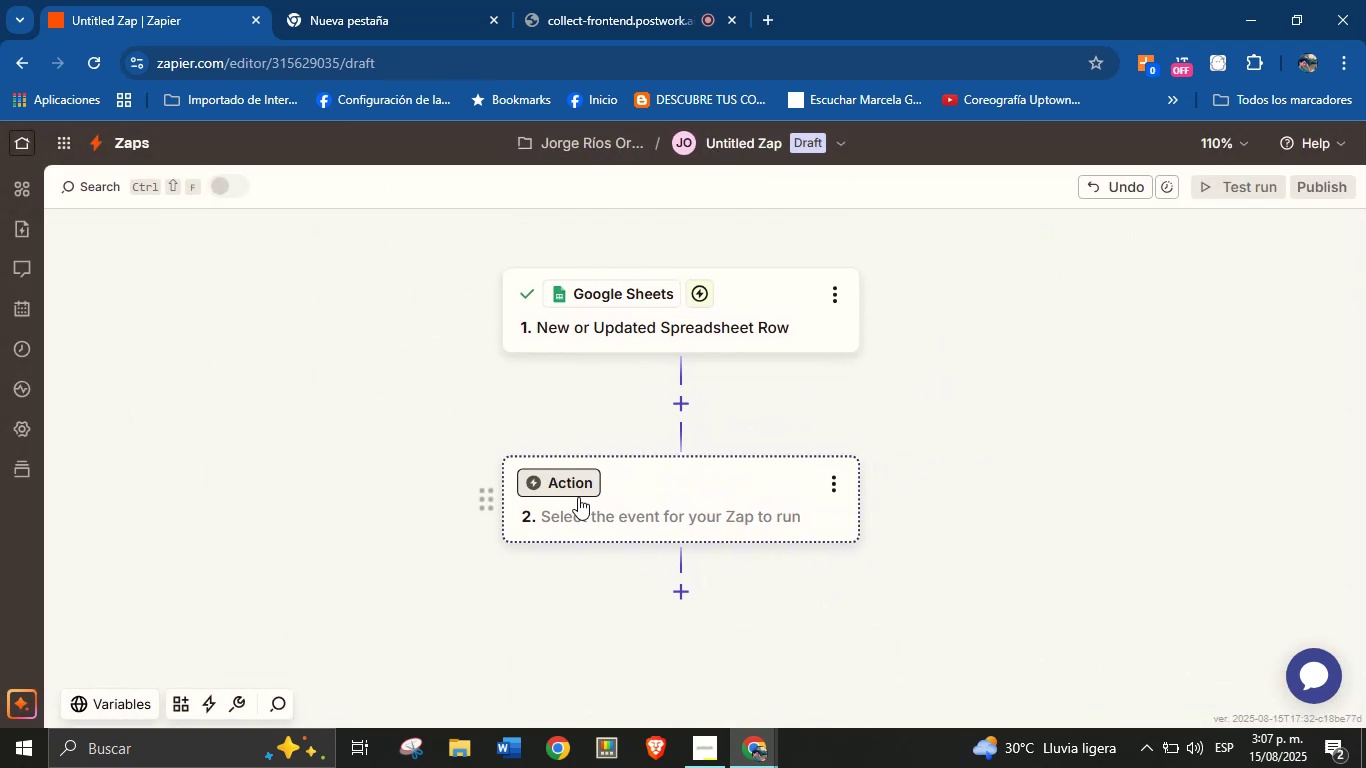 
left_click([569, 487])
 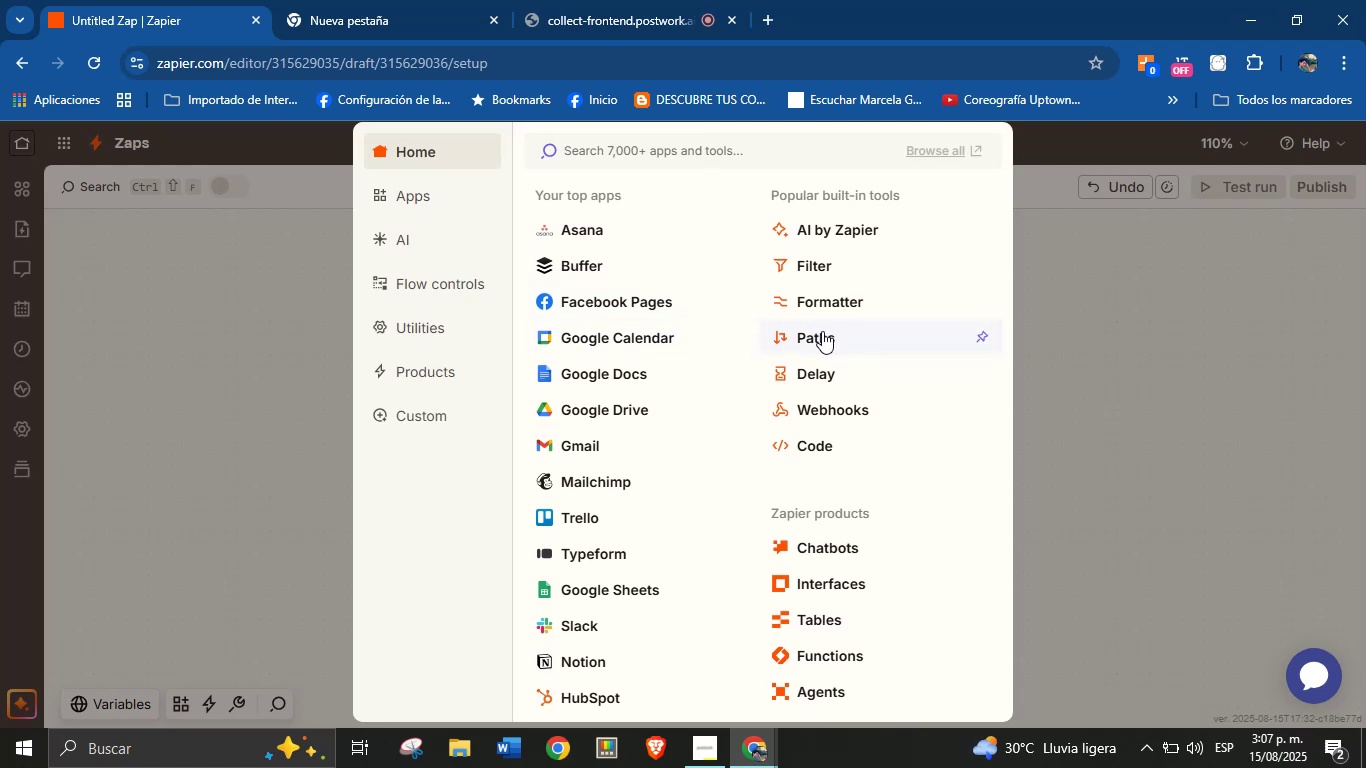 
wait(5.61)
 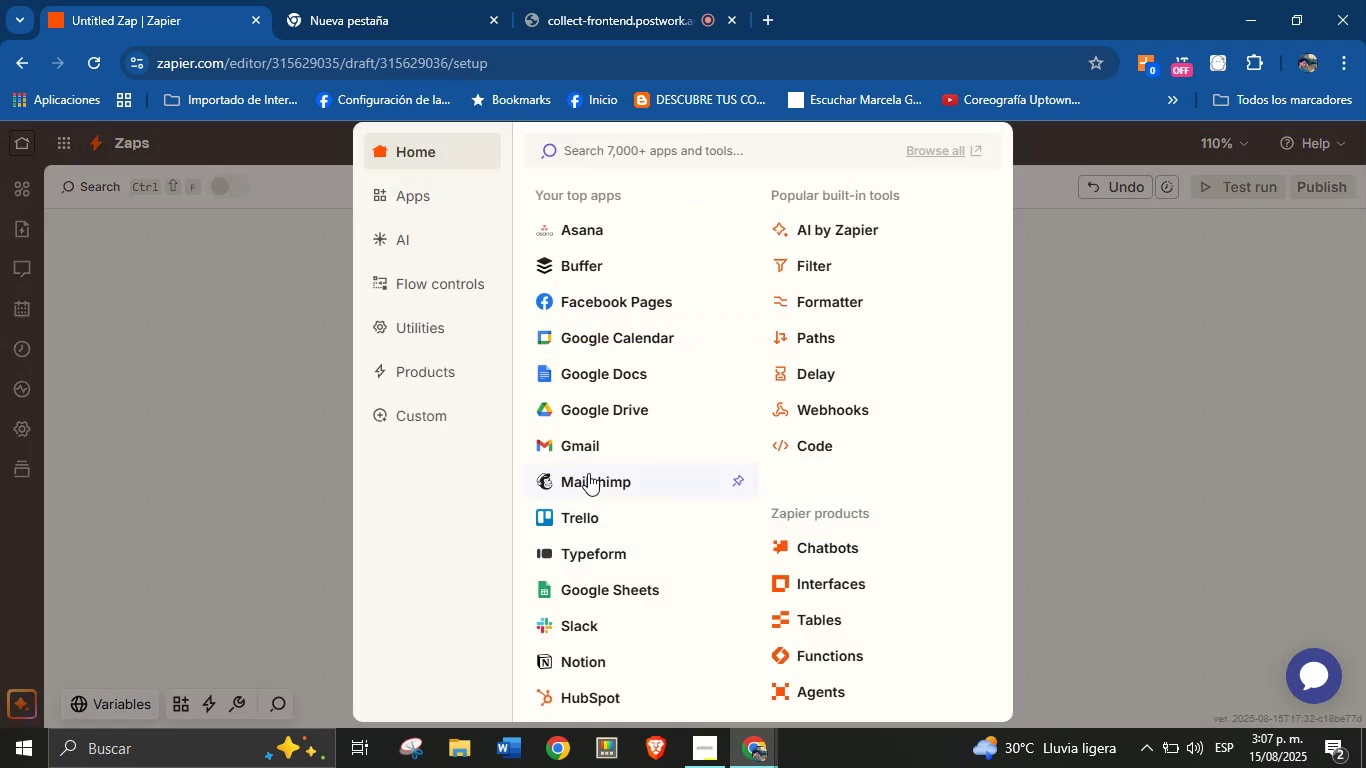 
left_click([822, 331])
 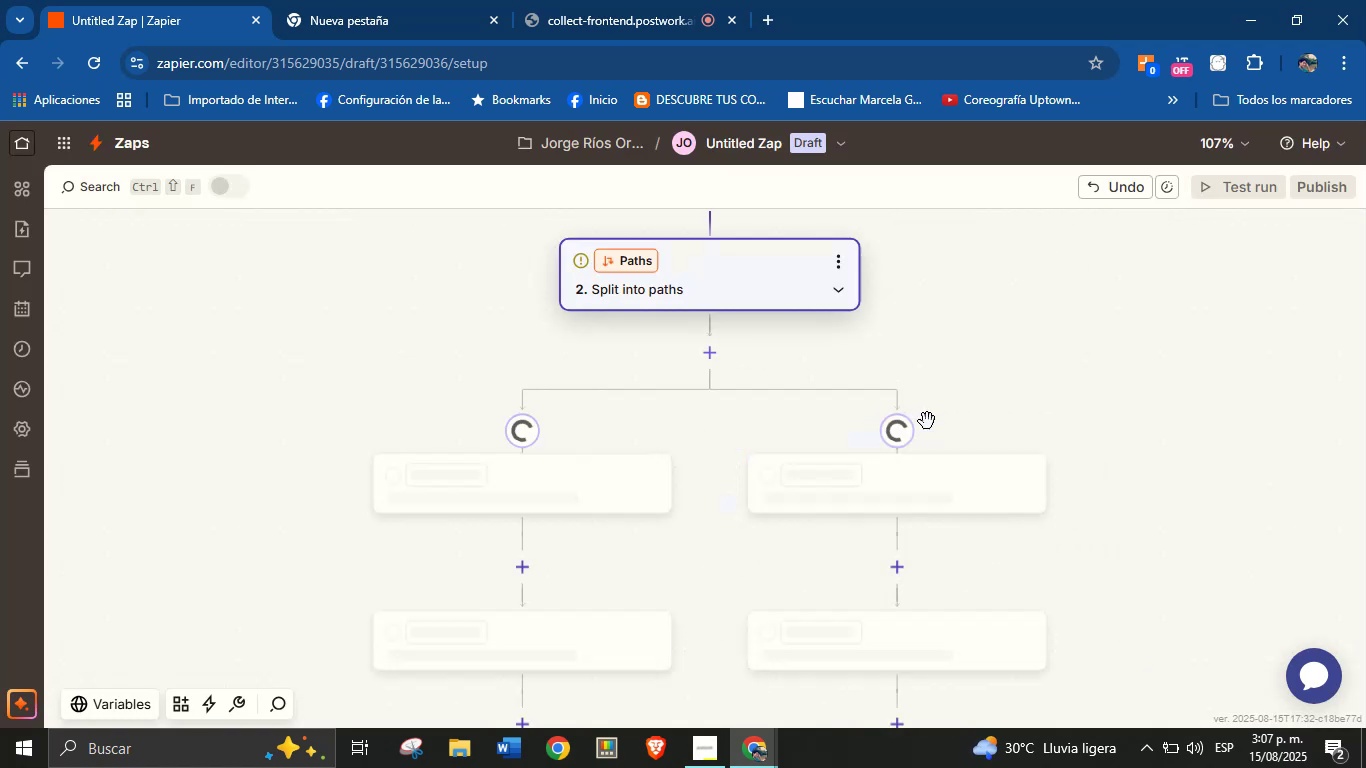 
left_click_drag(start_coordinate=[1017, 313], to_coordinate=[925, 402])
 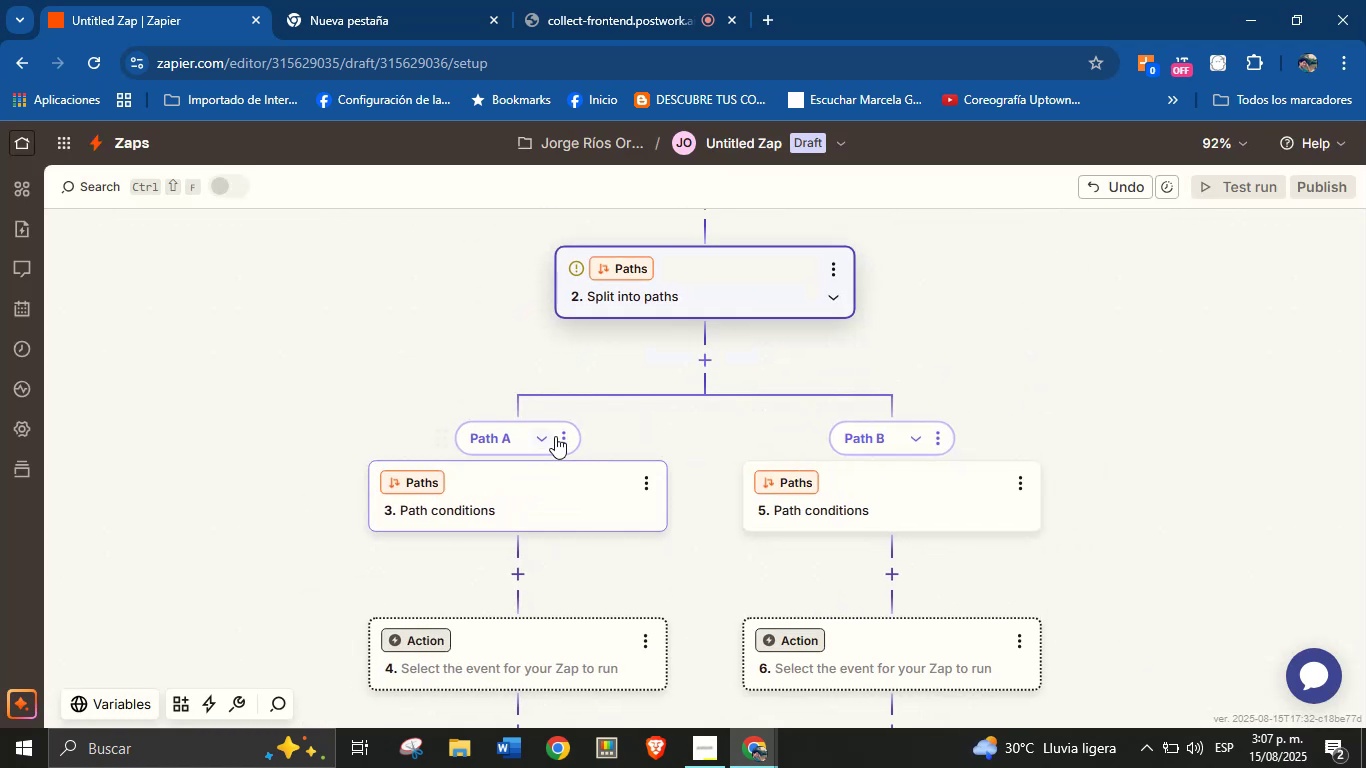 
left_click([559, 433])
 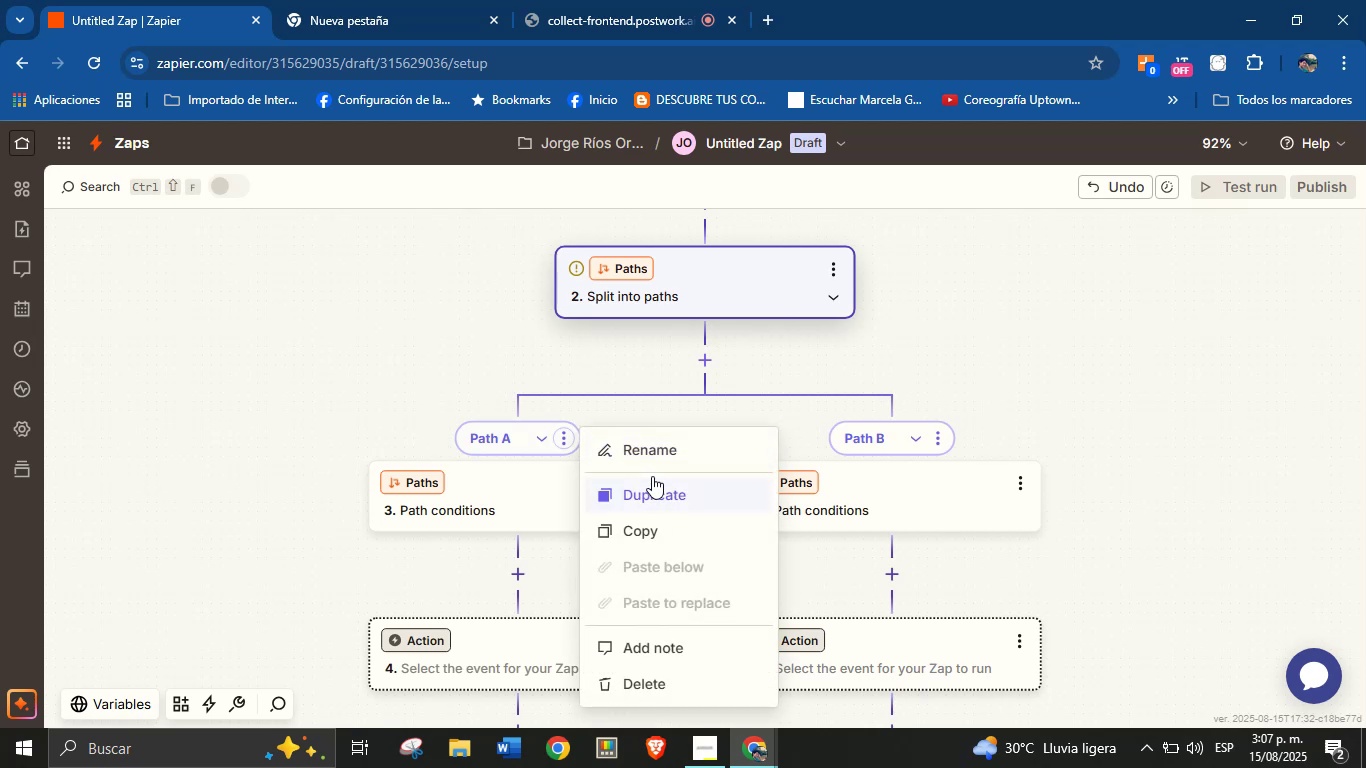 
left_click([672, 455])
 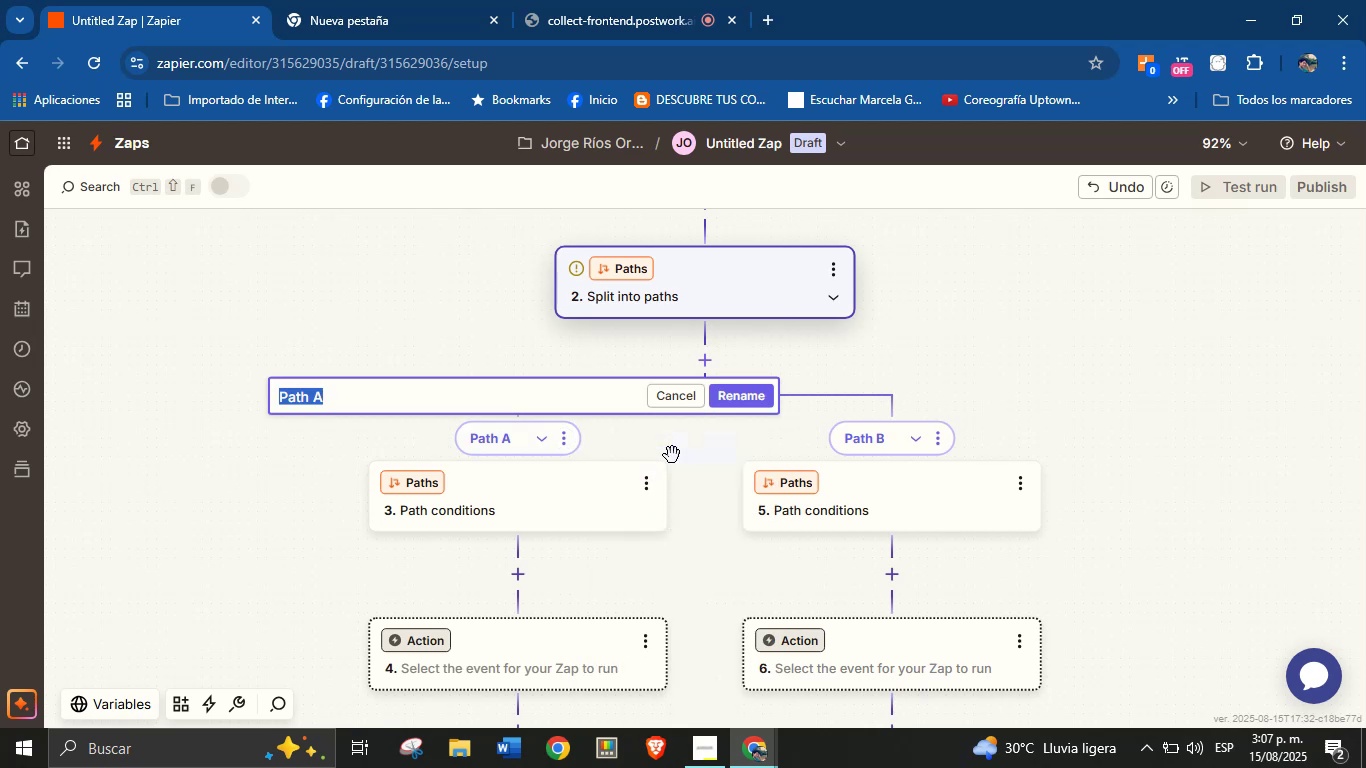 
type(Meet> yes)
 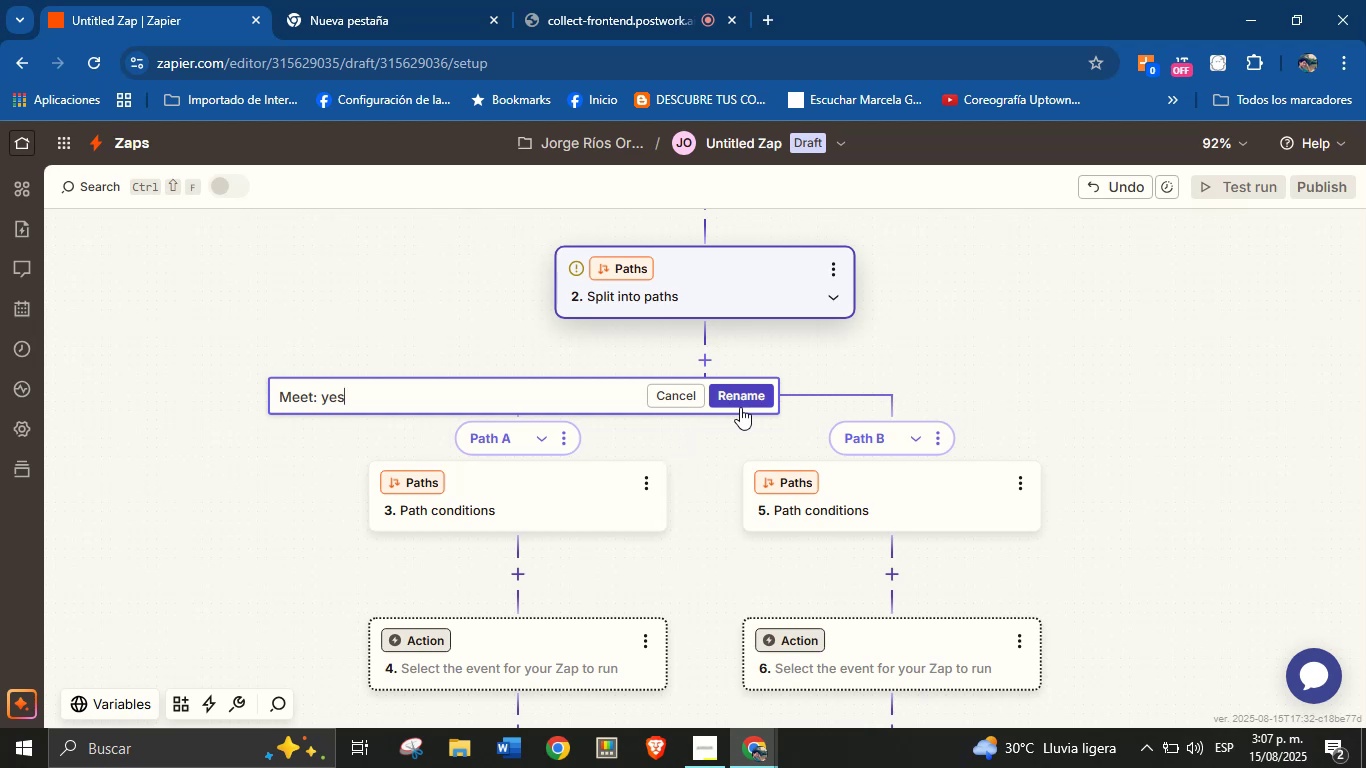 
left_click_drag(start_coordinate=[852, 363], to_coordinate=[799, 492])
 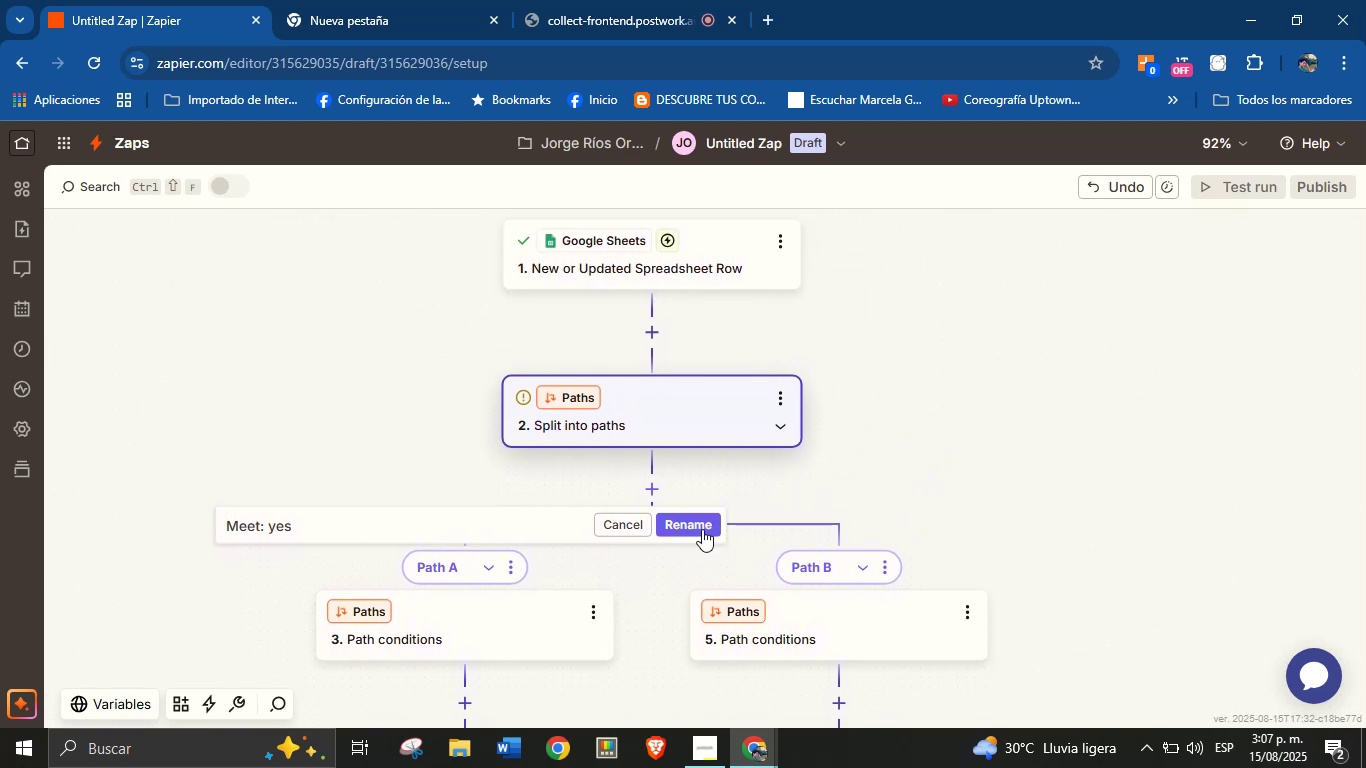 
left_click([696, 524])
 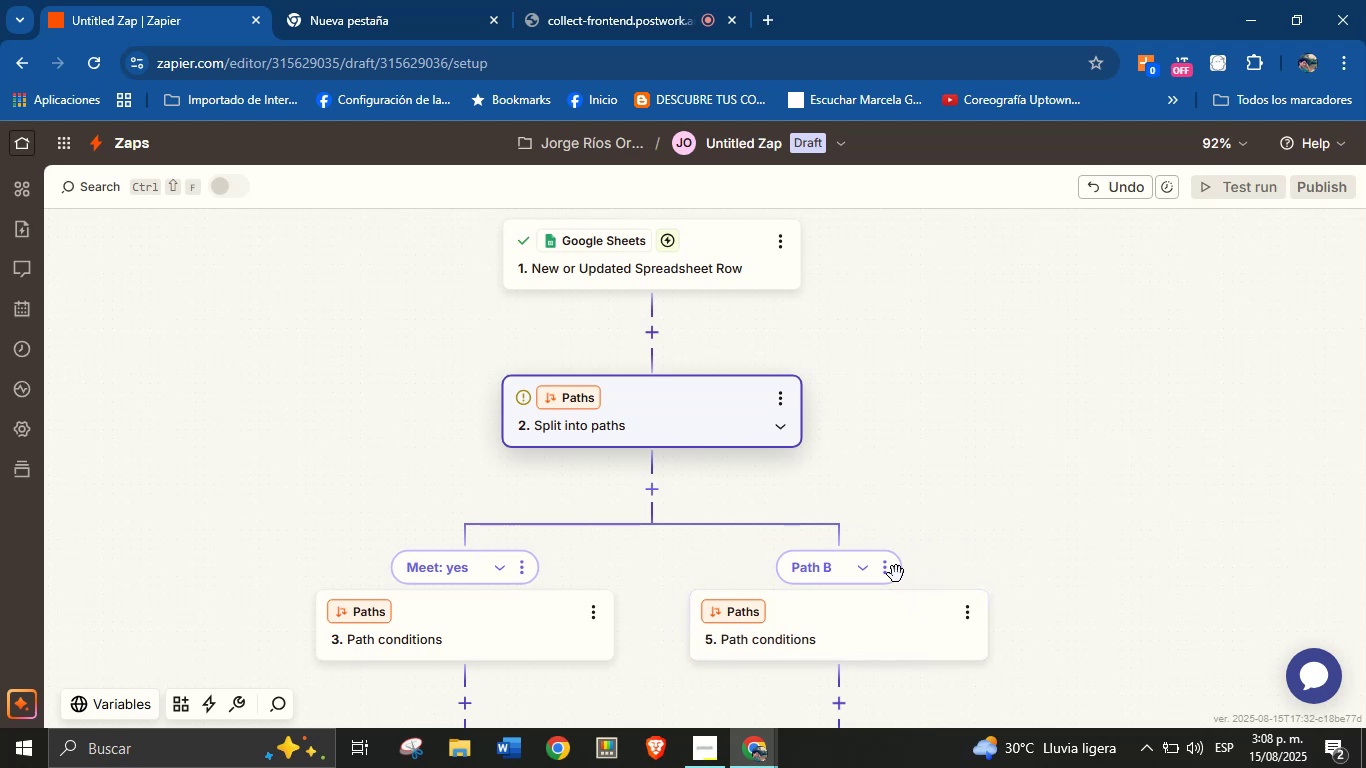 
left_click([883, 565])
 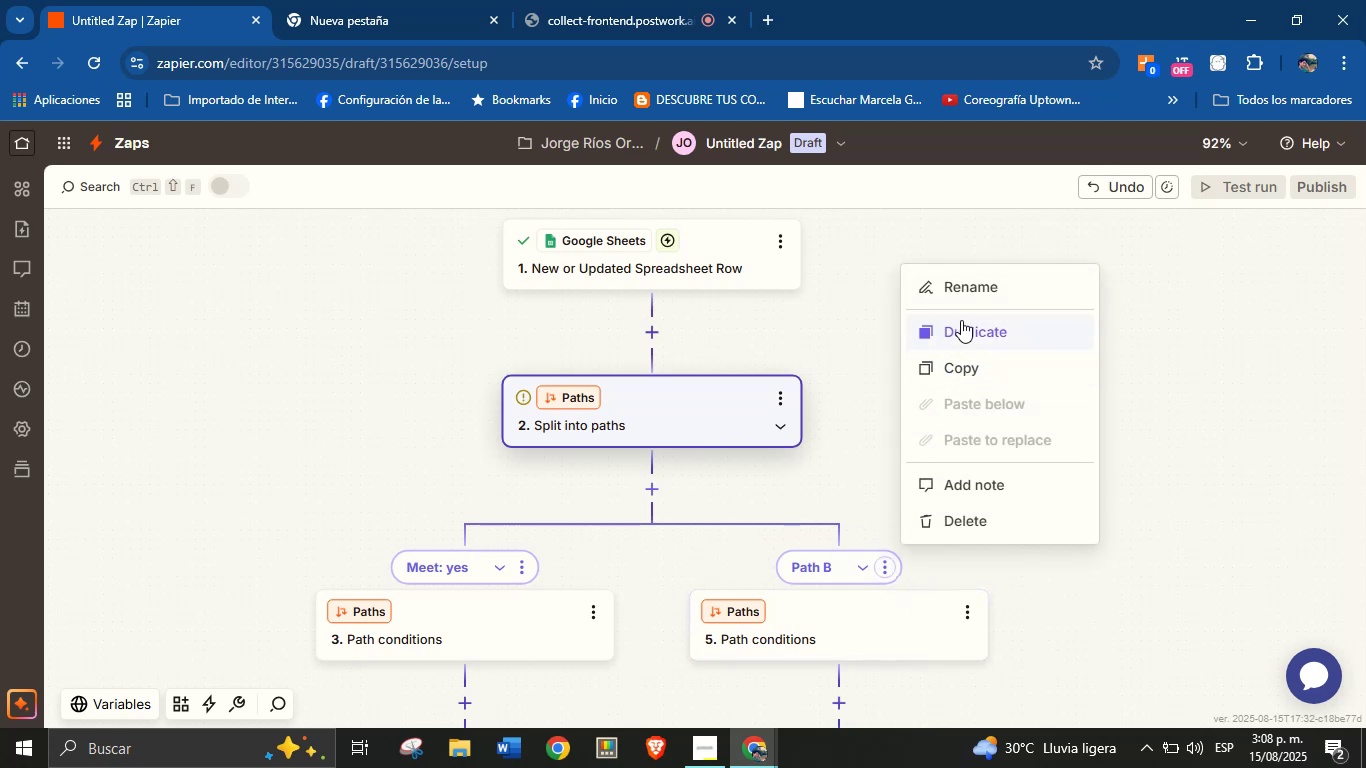 
left_click([979, 286])
 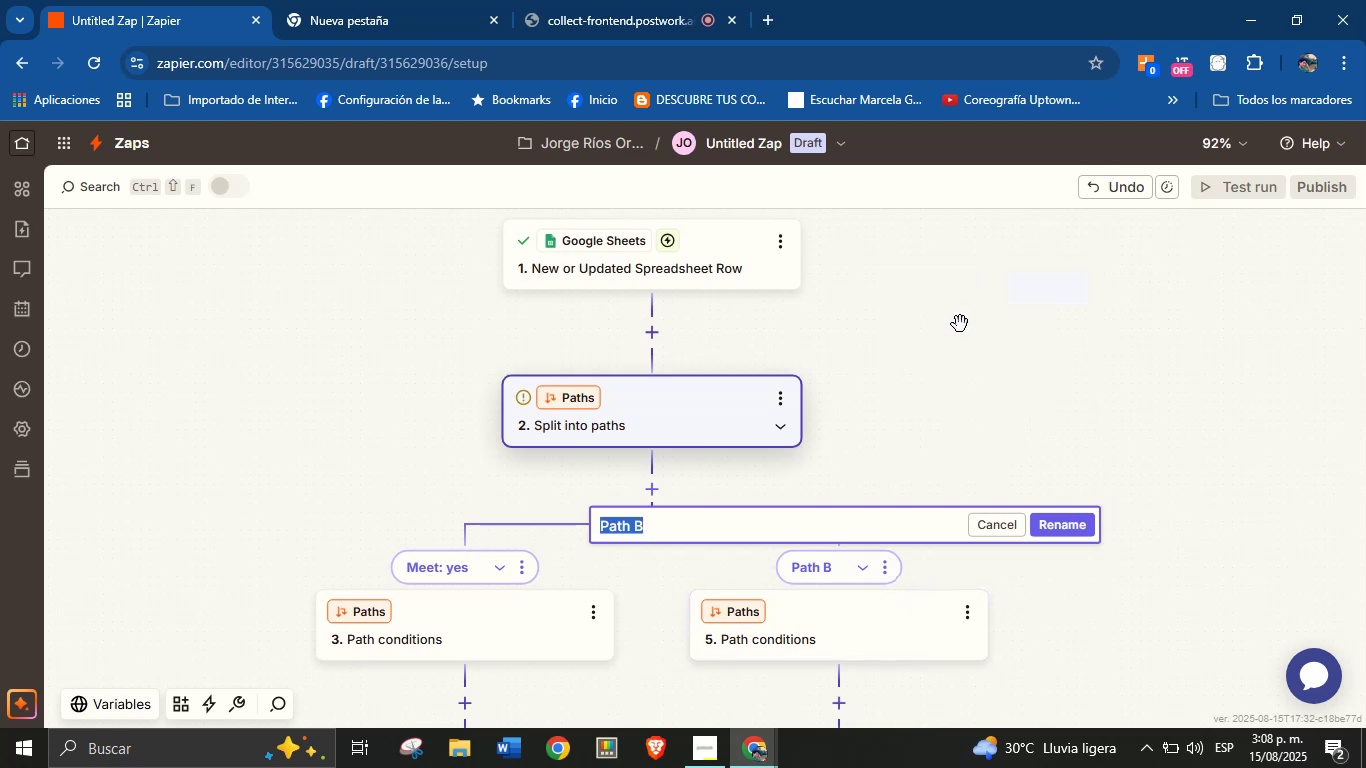 
type(Meet> no)
 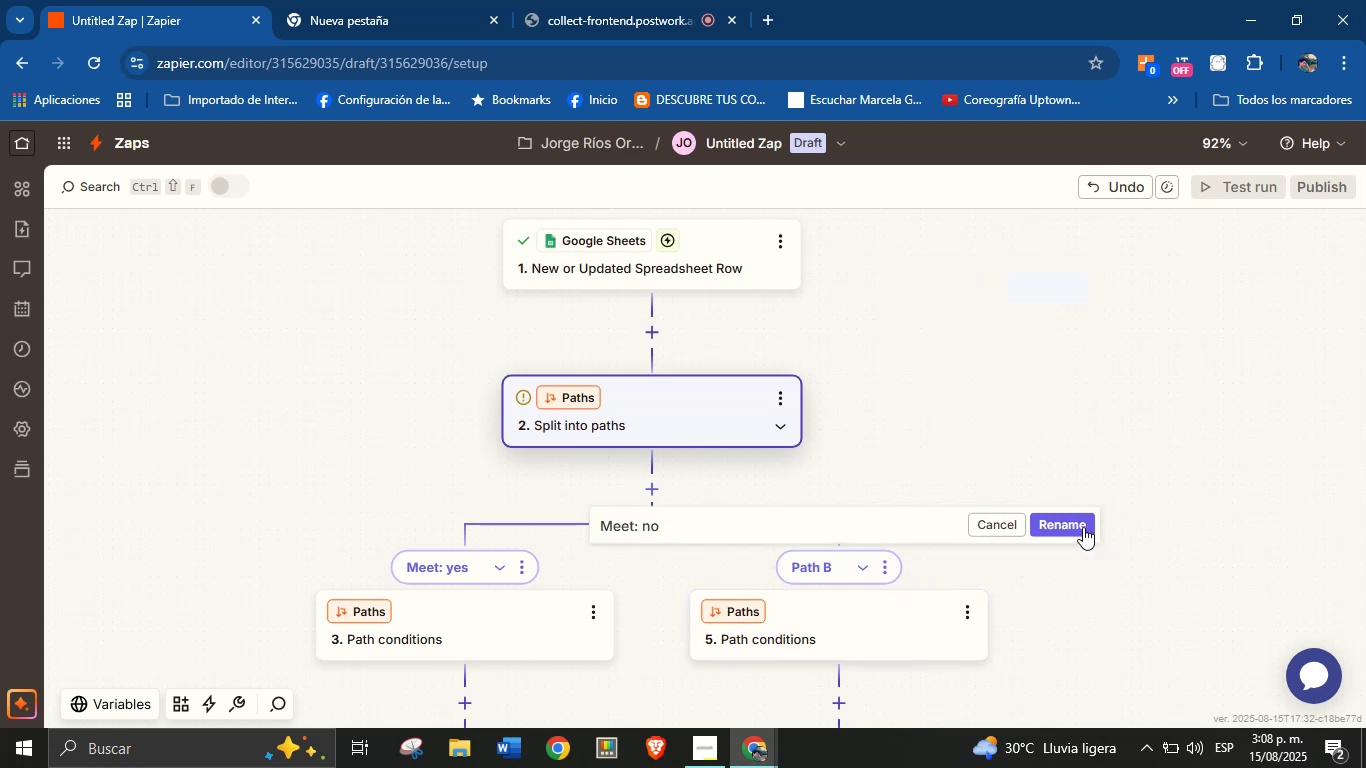 
left_click_drag(start_coordinate=[1077, 536], to_coordinate=[1059, 424])
 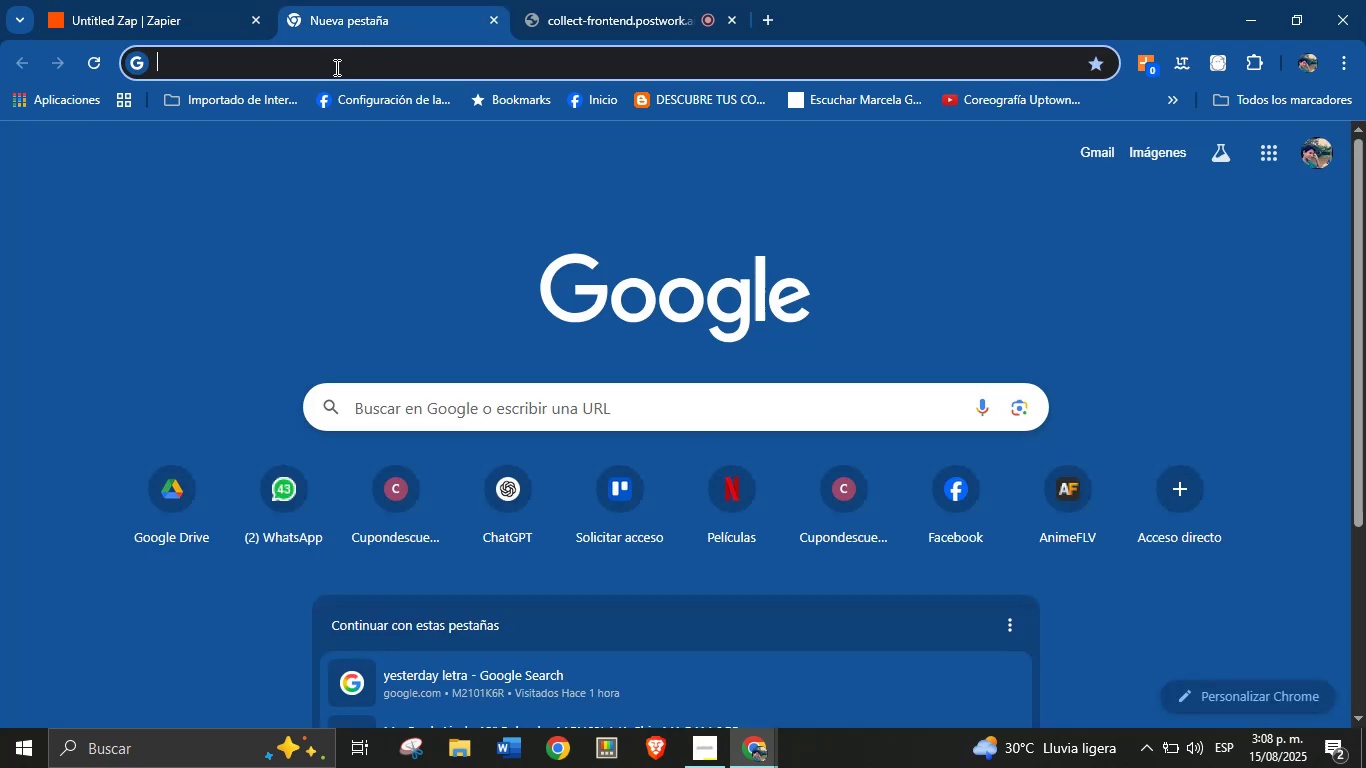 
wait(5.9)
 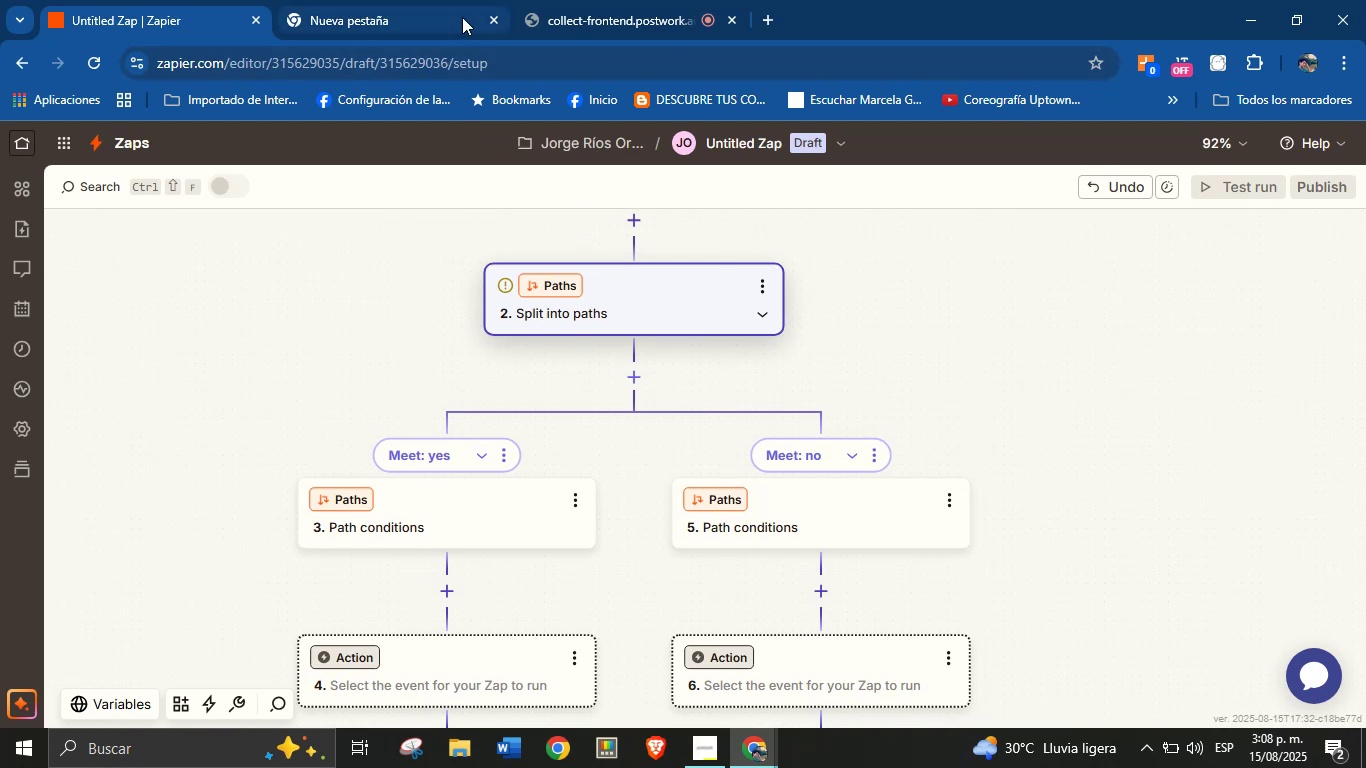 
type(tr)
 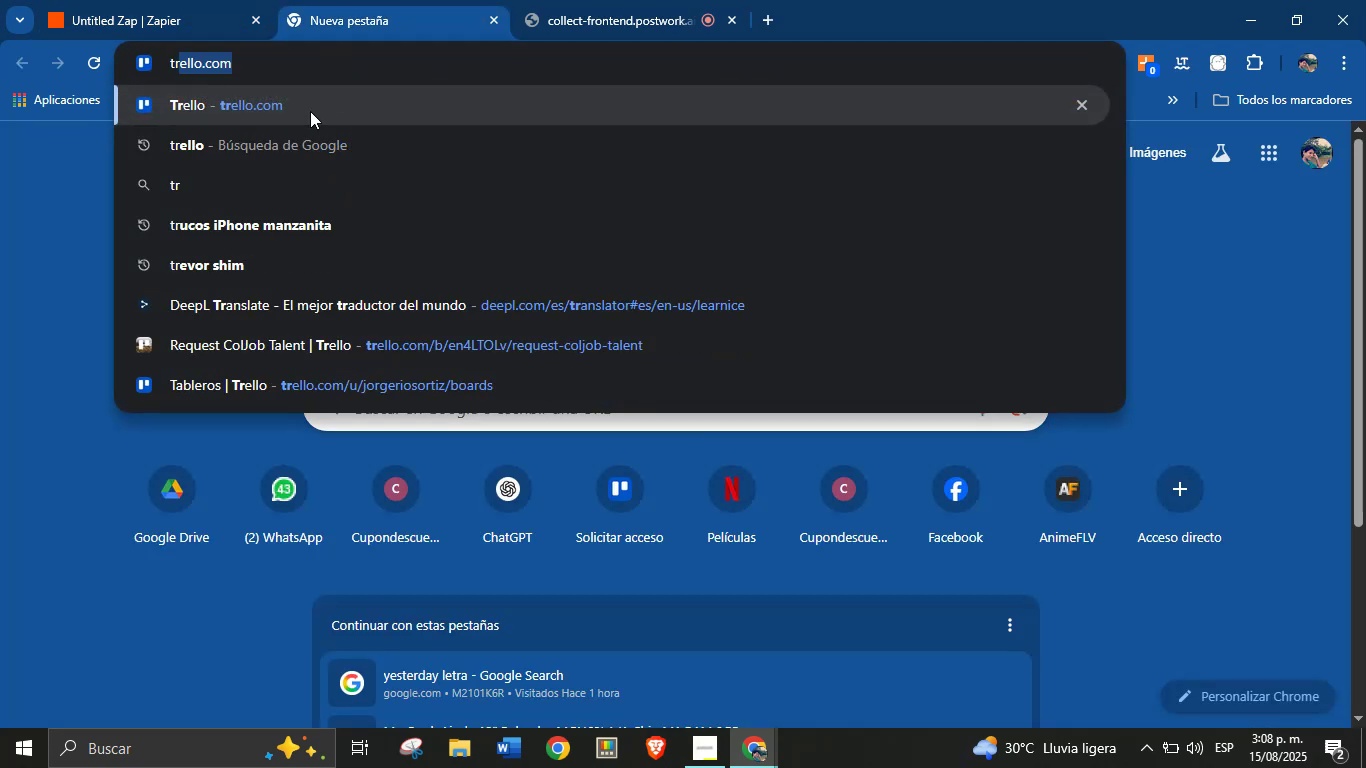 
left_click([310, 111])
 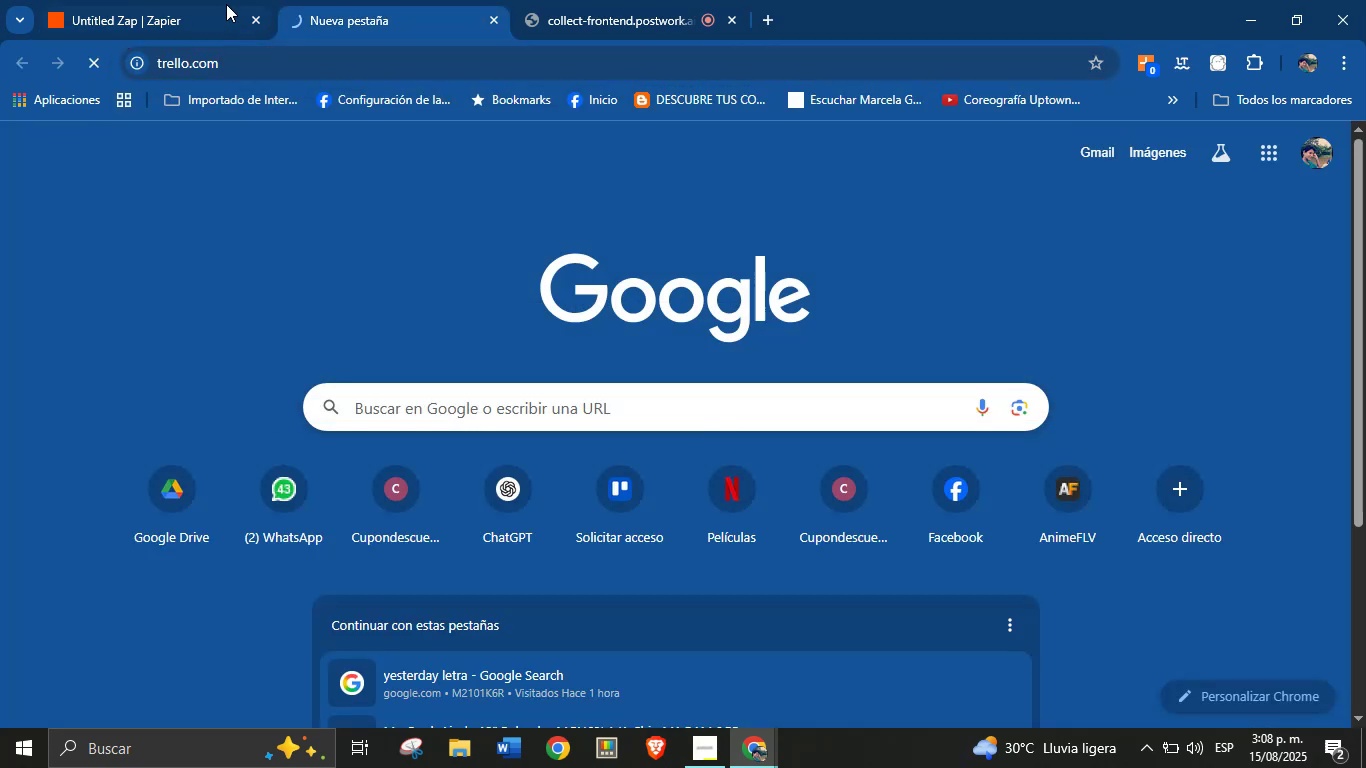 
left_click([226, 1])
 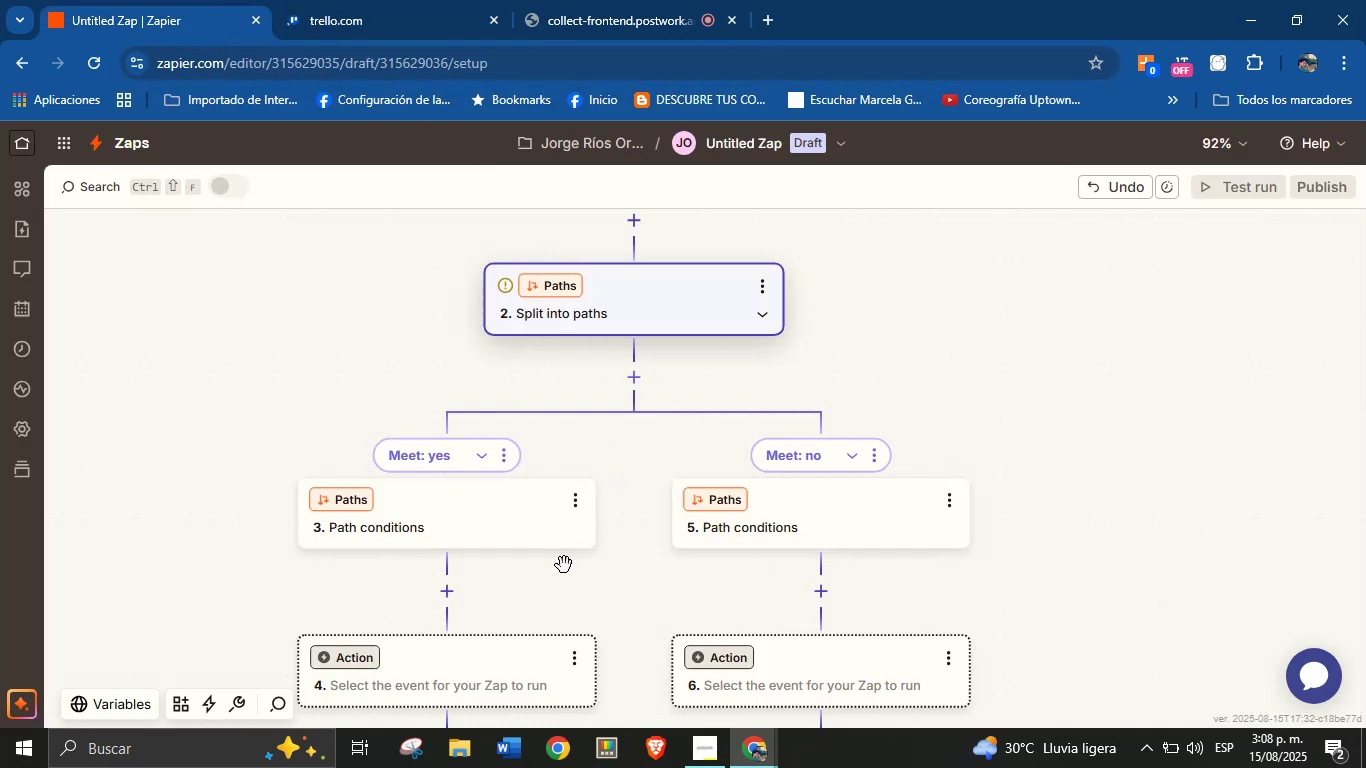 
left_click_drag(start_coordinate=[609, 578], to_coordinate=[614, 543])
 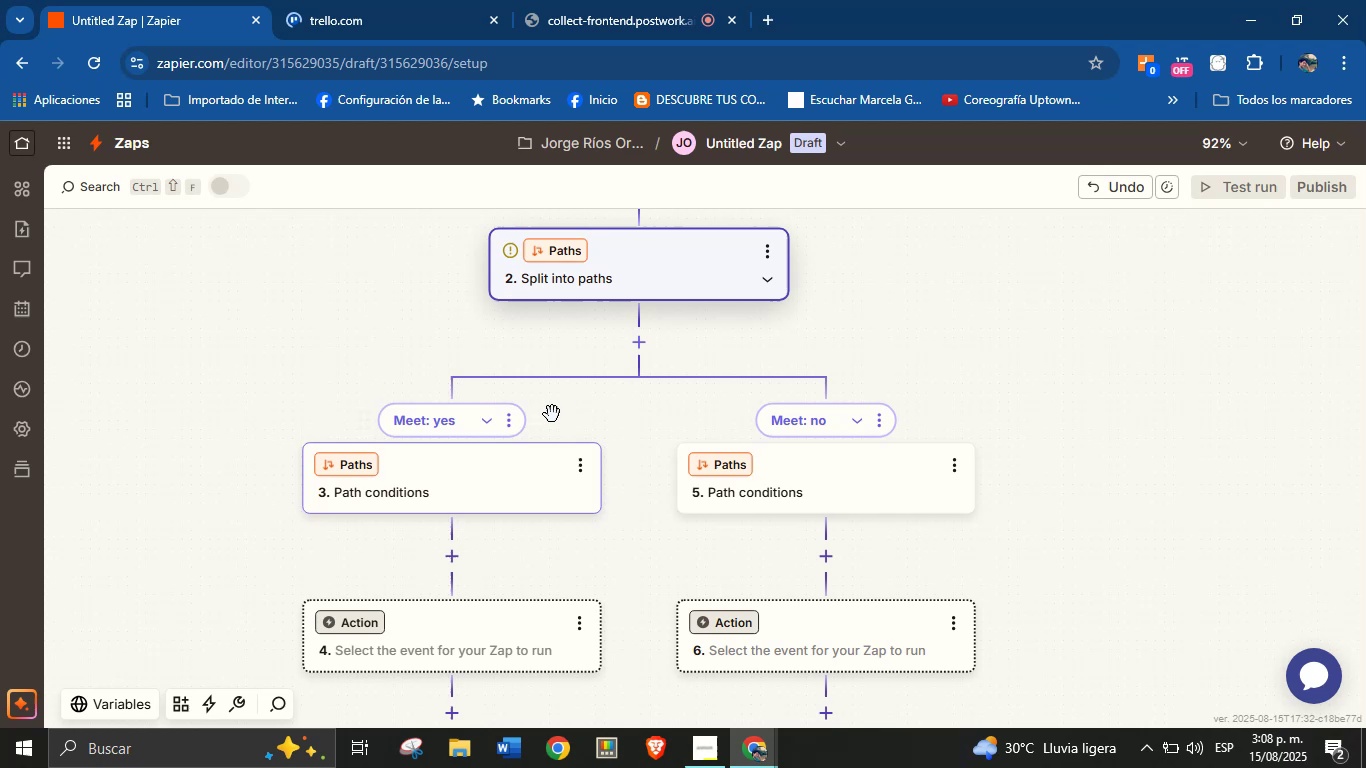 
left_click_drag(start_coordinate=[794, 338], to_coordinate=[784, 501])
 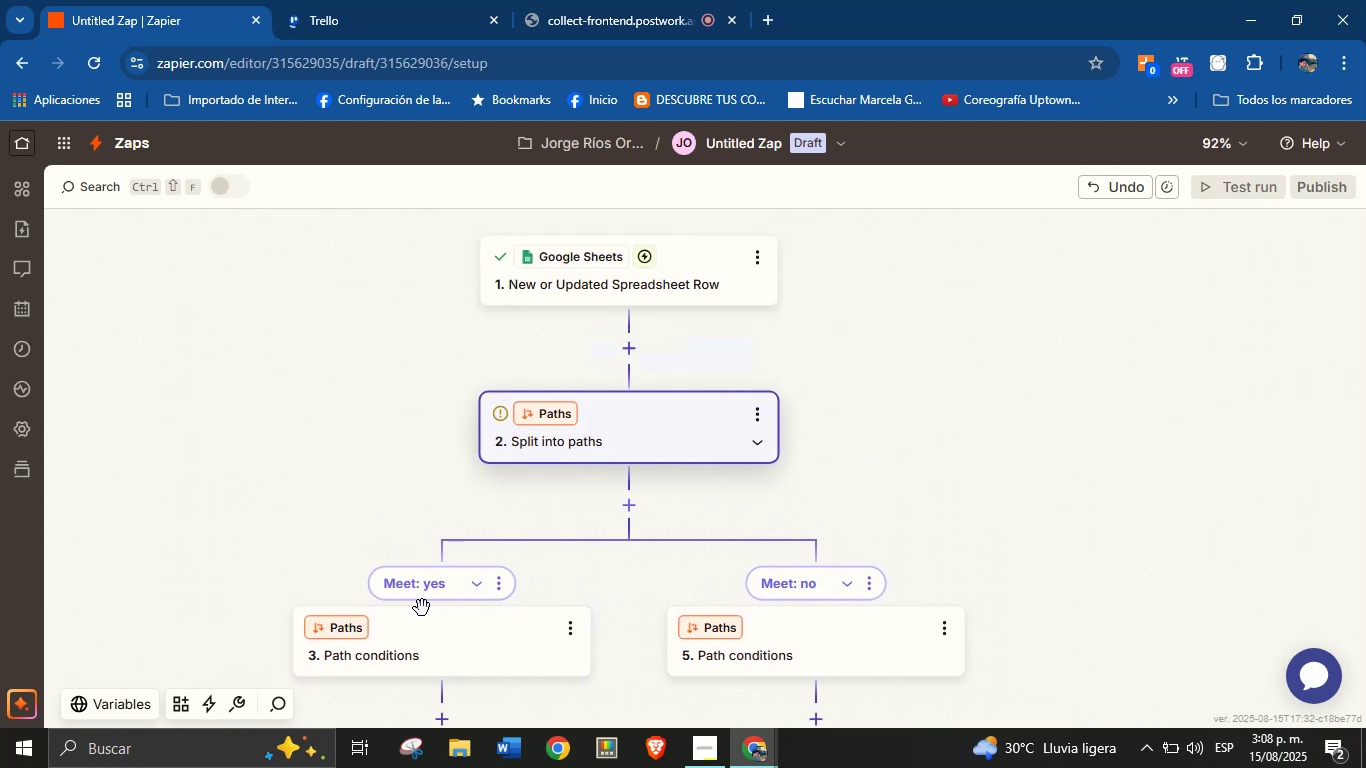 
left_click_drag(start_coordinate=[291, 529], to_coordinate=[317, 424])
 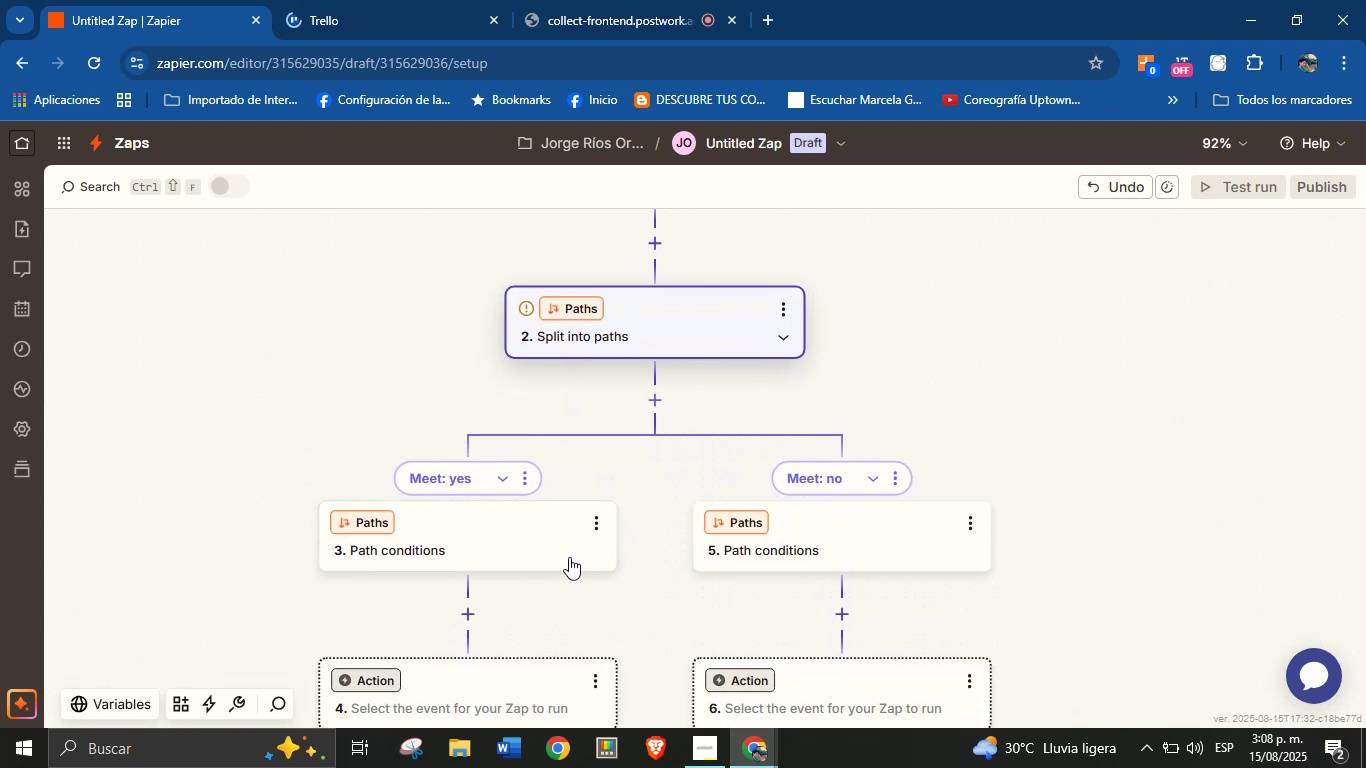 
left_click([553, 543])
 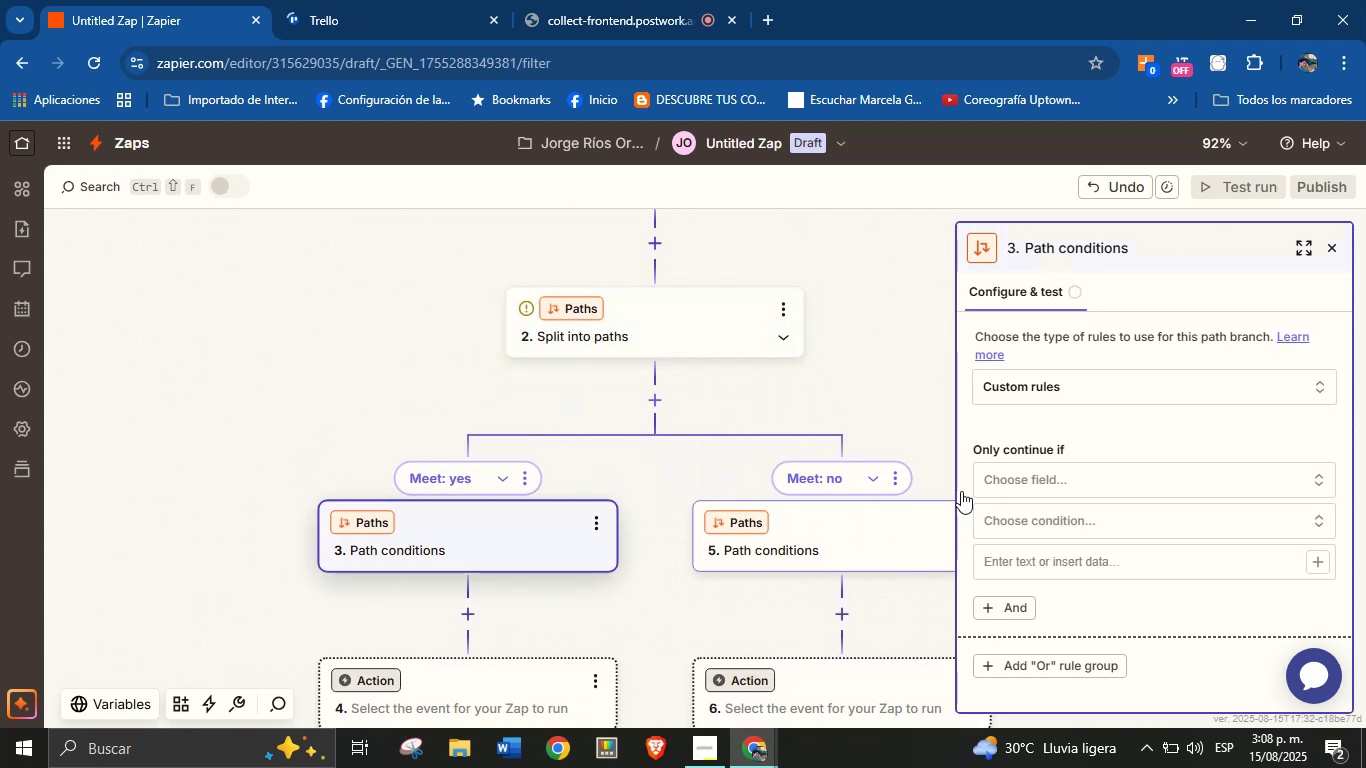 
left_click([1058, 479])
 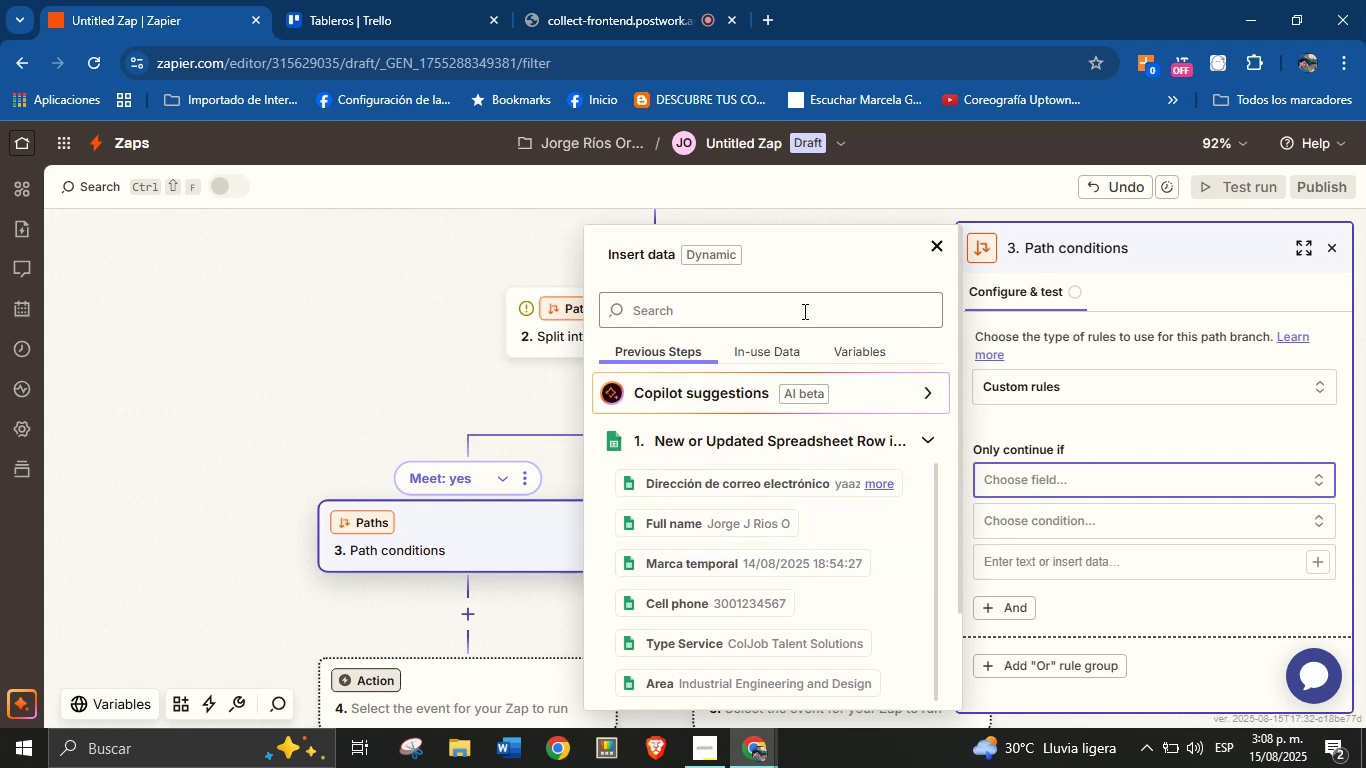 
wait(15.88)
 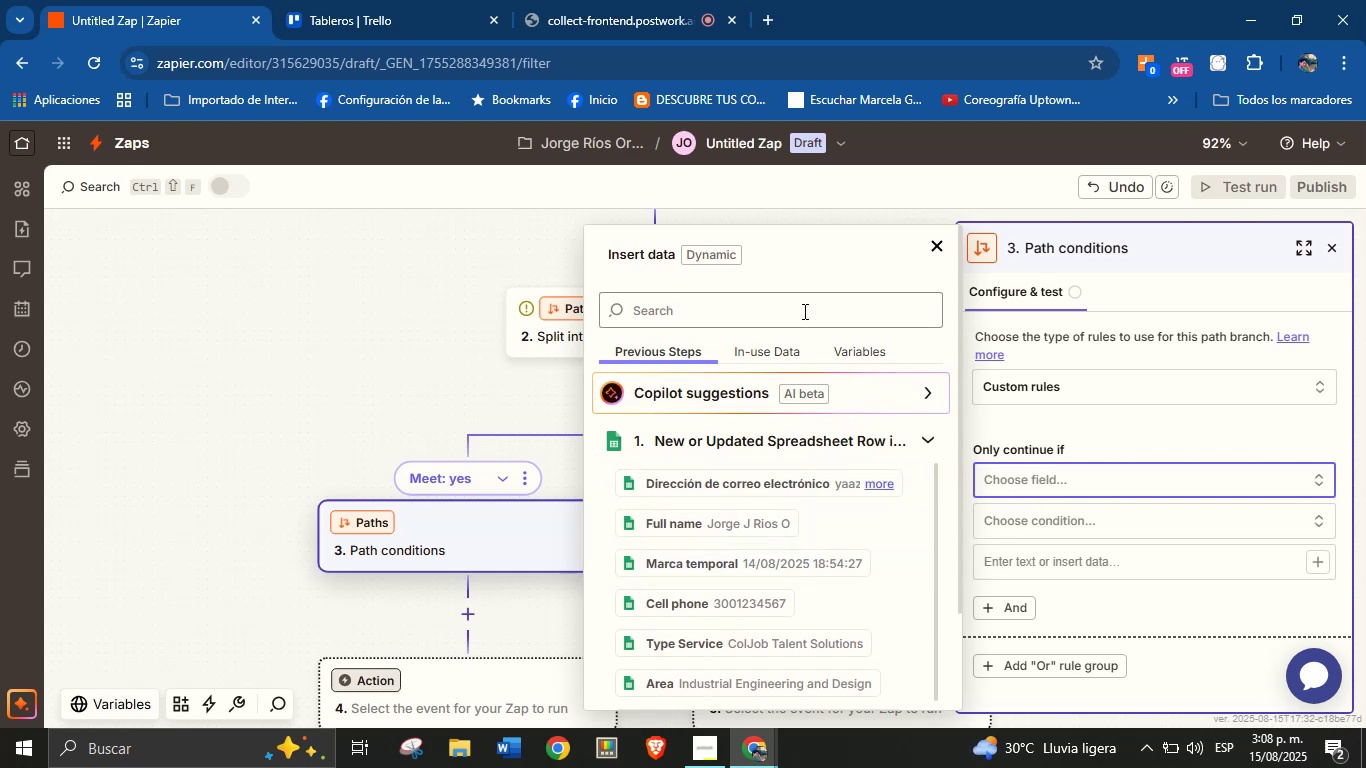 
scroll: coordinate [855, 503], scroll_direction: up, amount: 2.0
 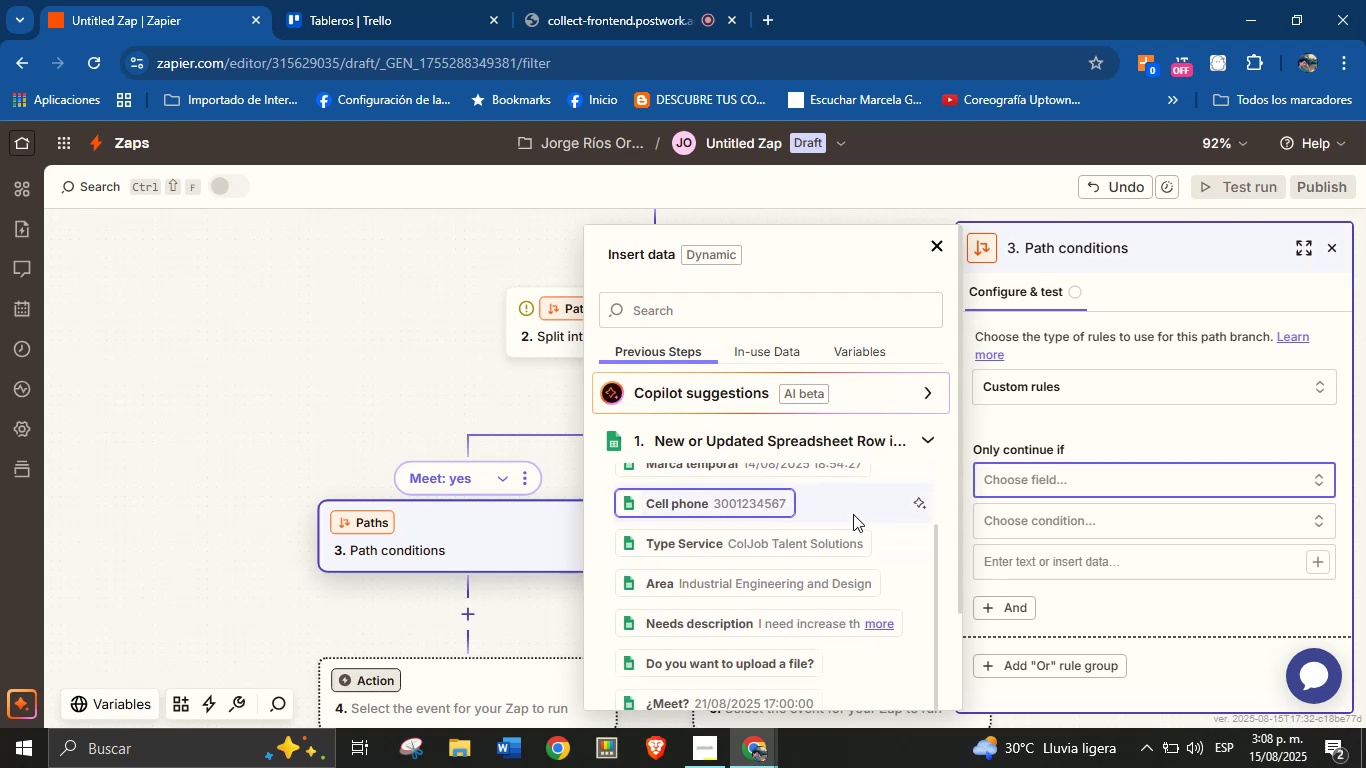 
scroll: coordinate [833, 524], scroll_direction: down, amount: 7.0
 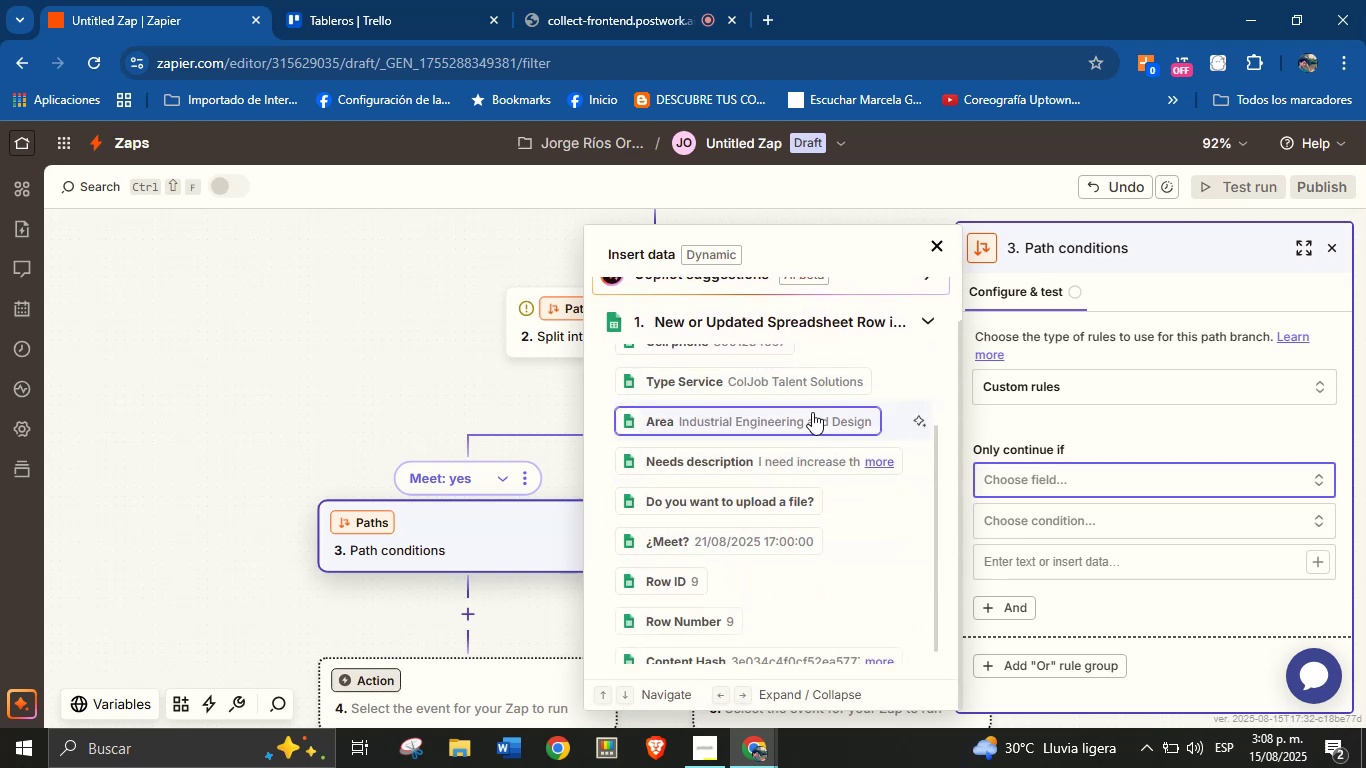 
scroll: coordinate [780, 471], scroll_direction: up, amount: 2.0
 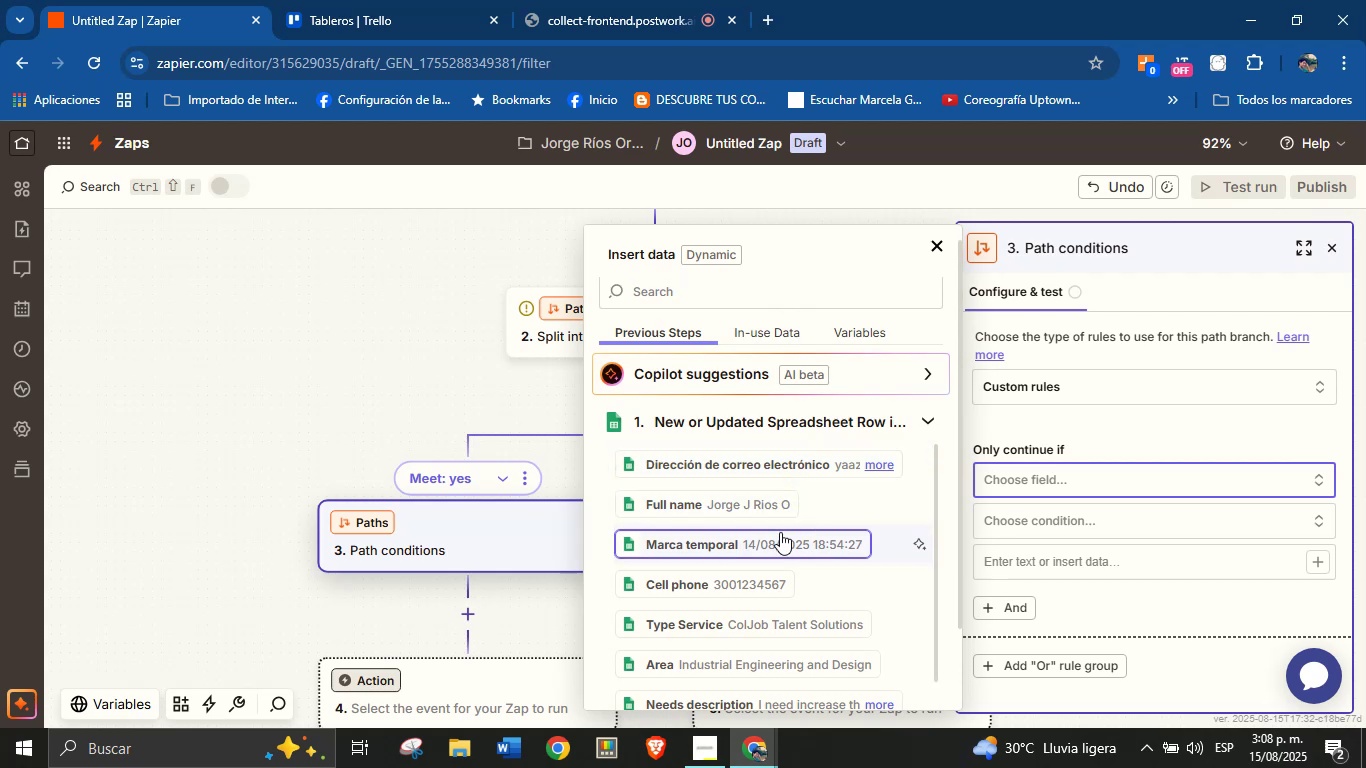 
left_click([763, 298])
 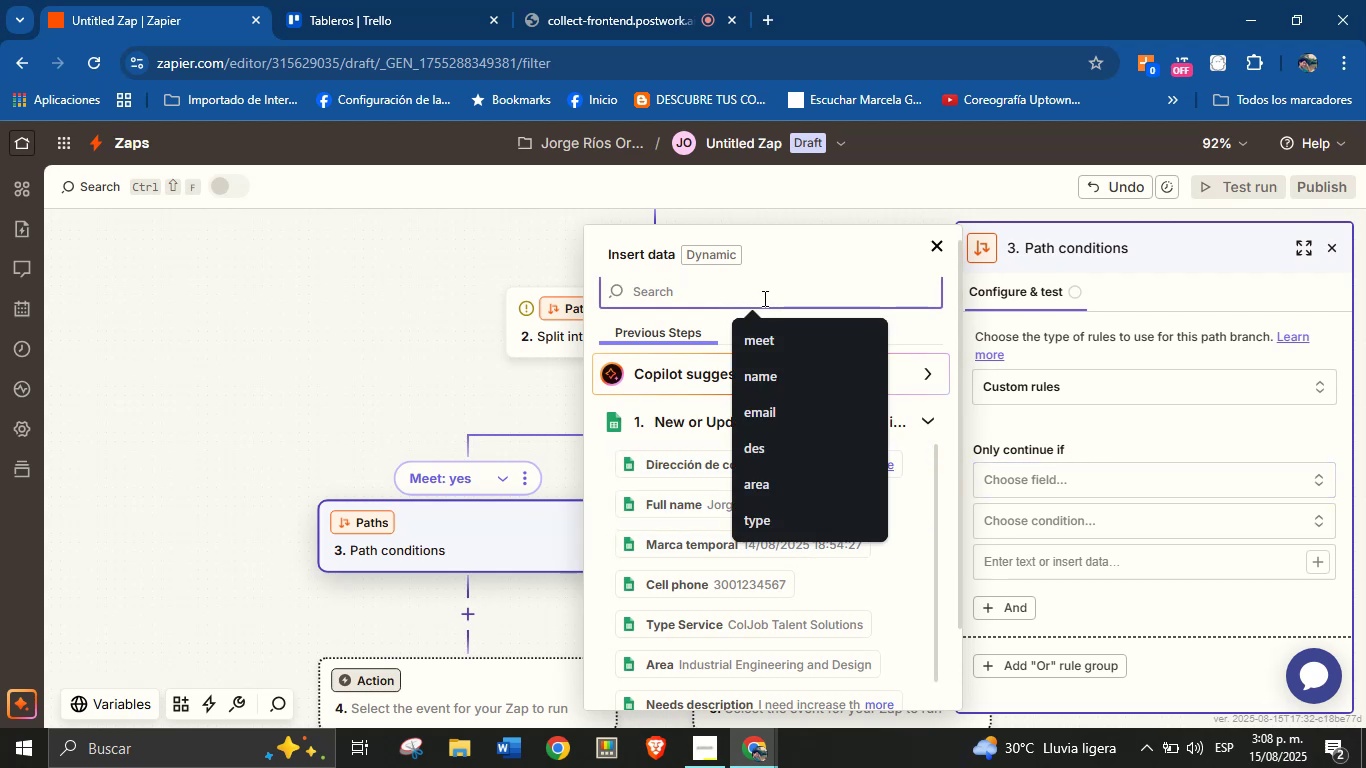 
type(meet)
 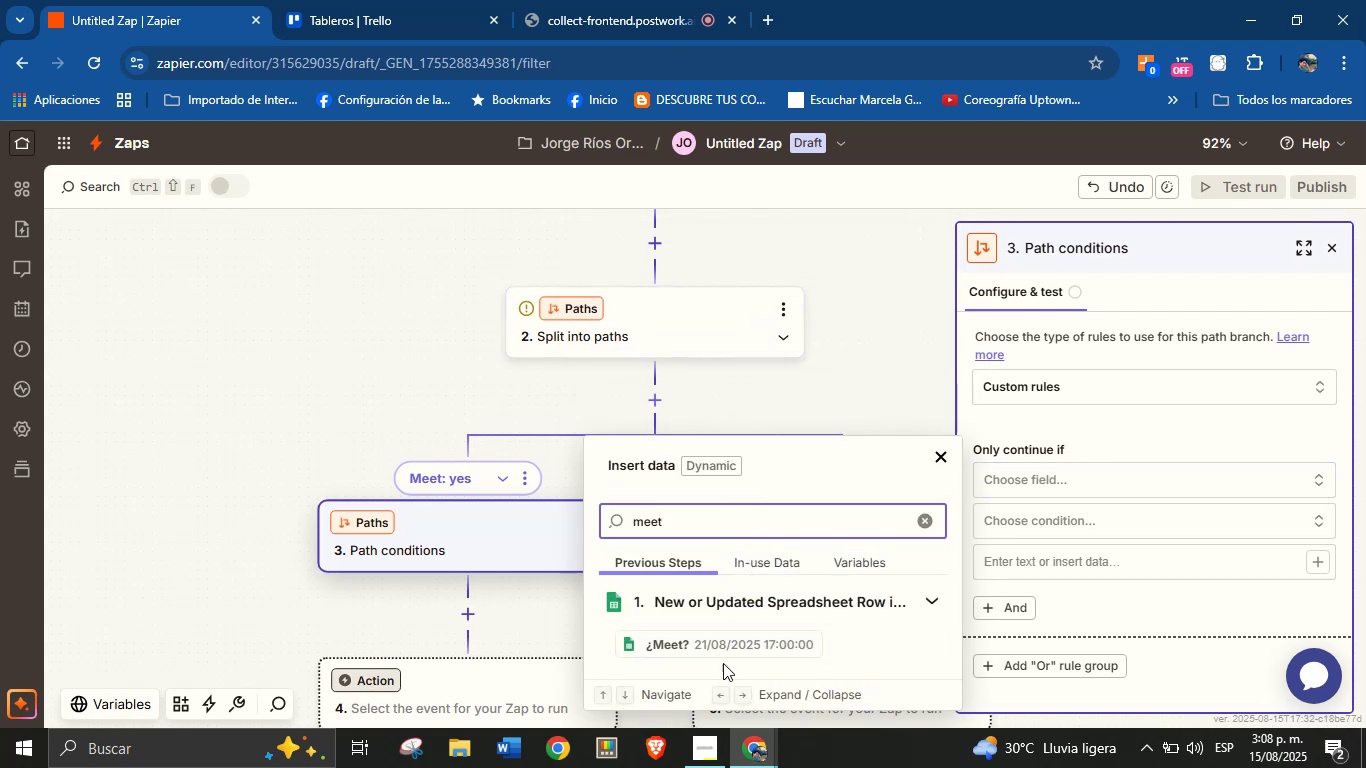 
left_click([733, 638])
 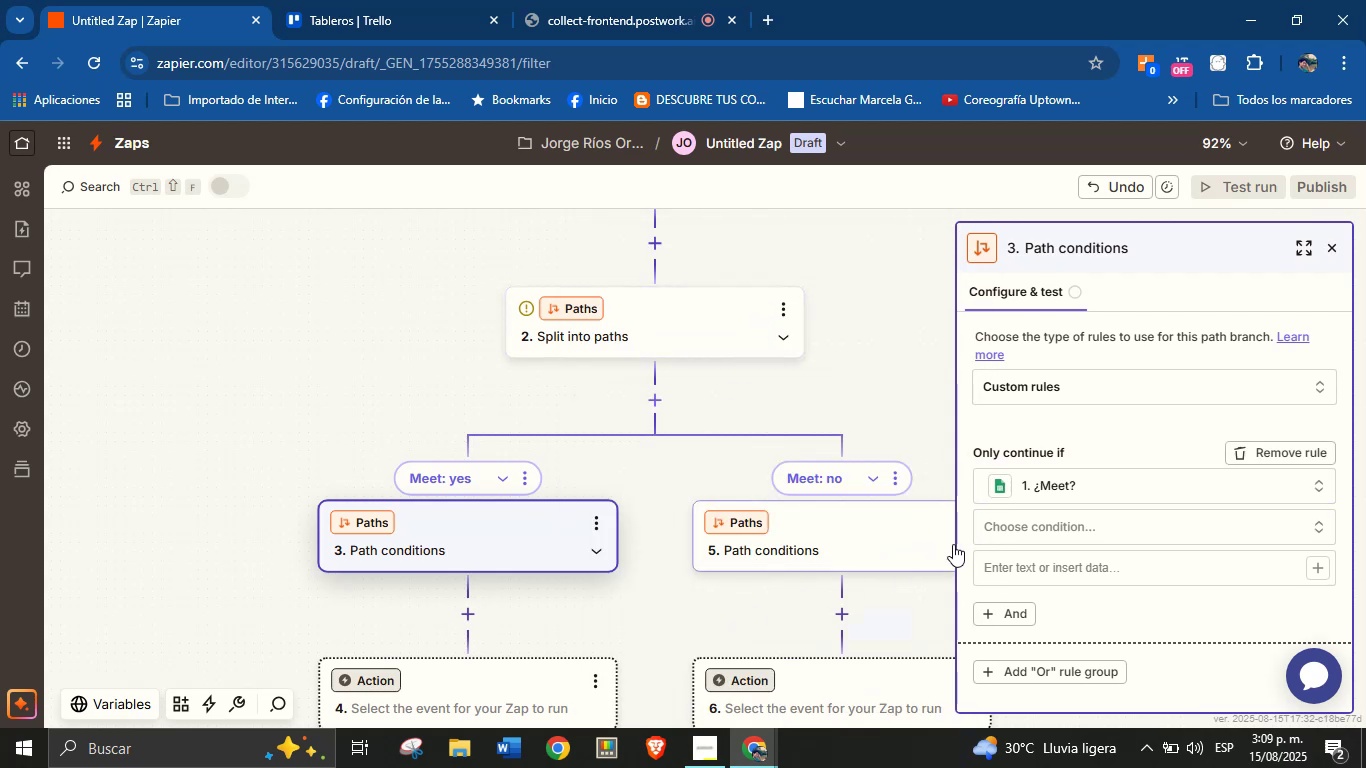 
left_click([1014, 530])
 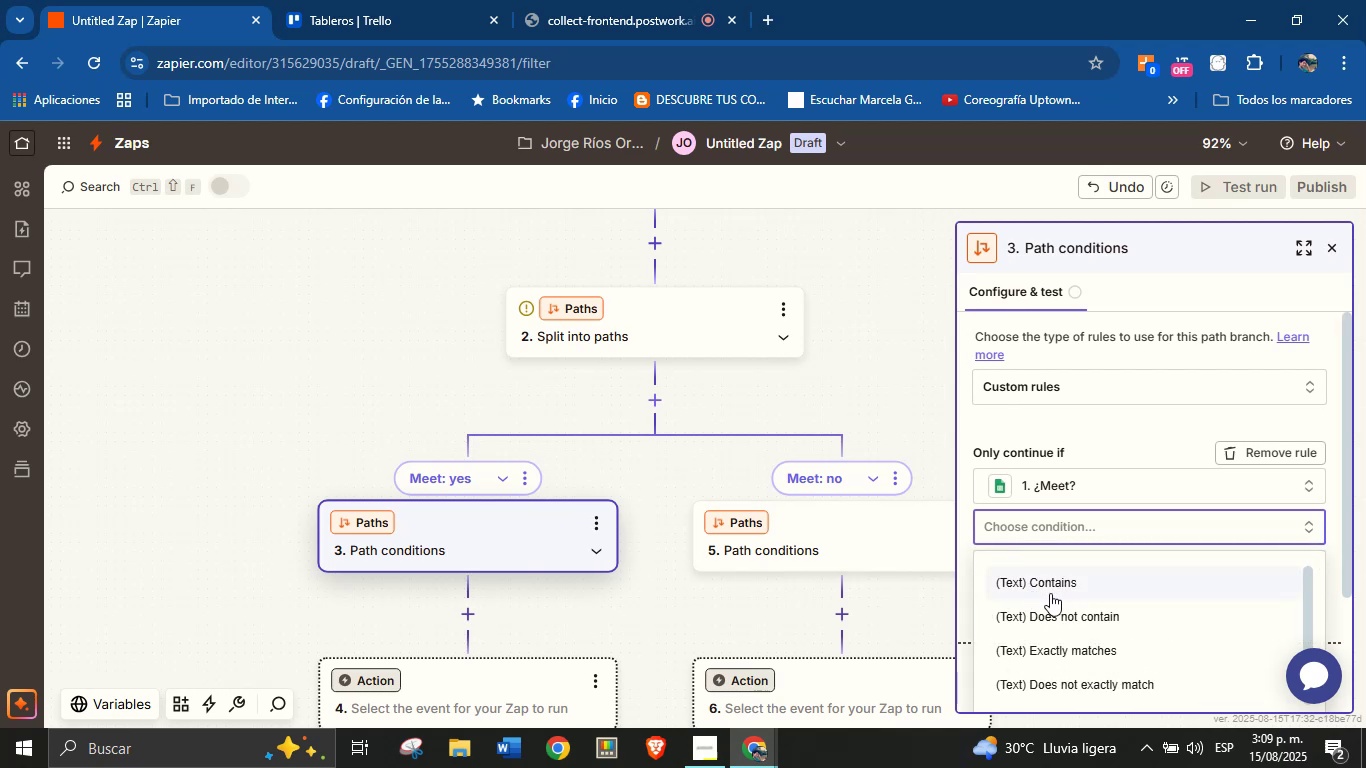 
scroll: coordinate [1129, 498], scroll_direction: down, amount: 7.0
 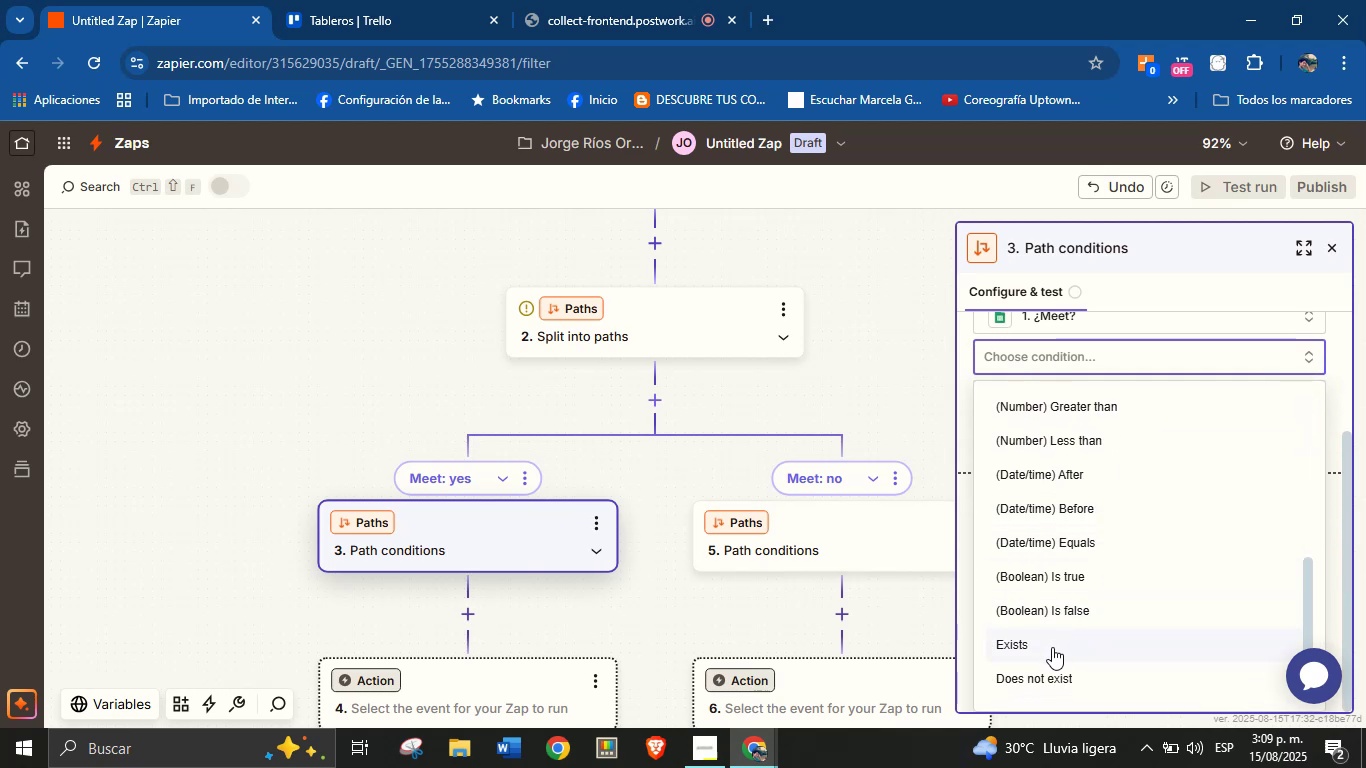 
left_click([1052, 647])
 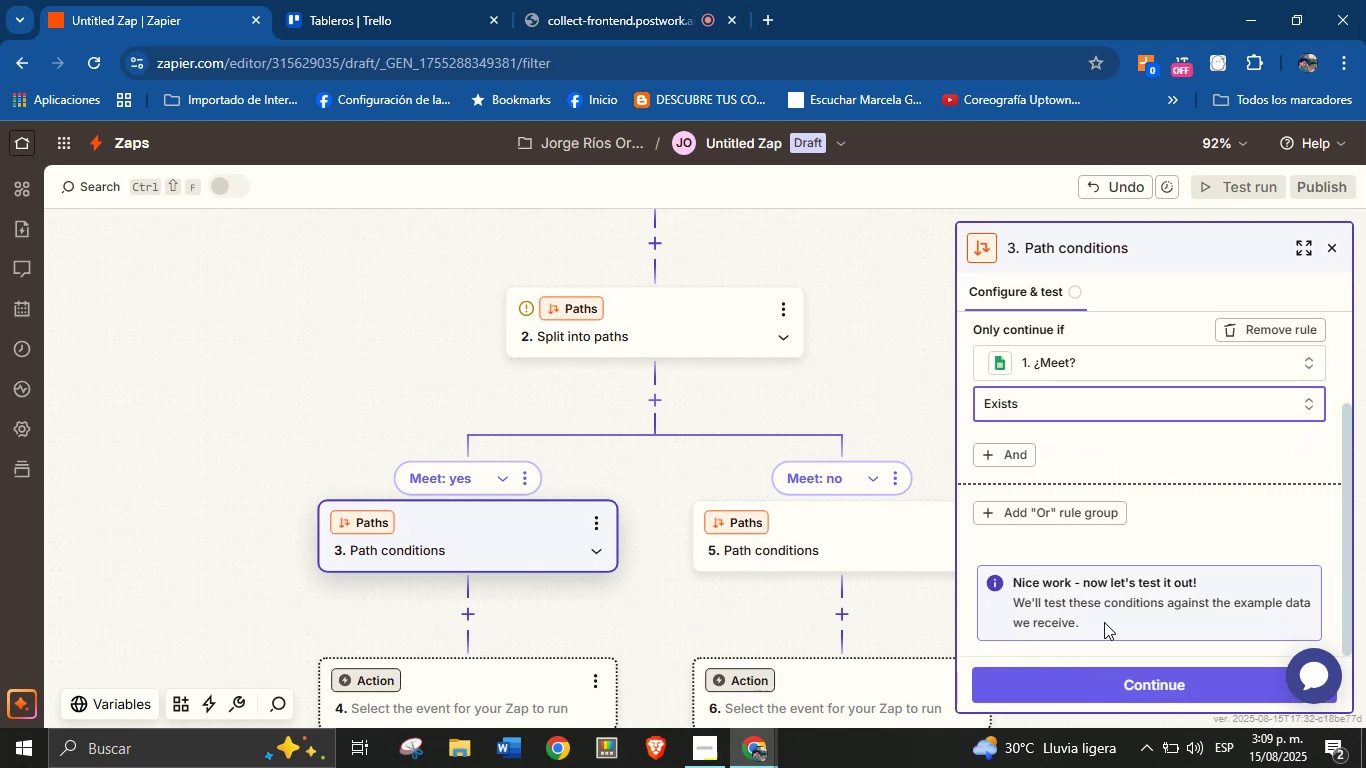 
left_click([1098, 698])
 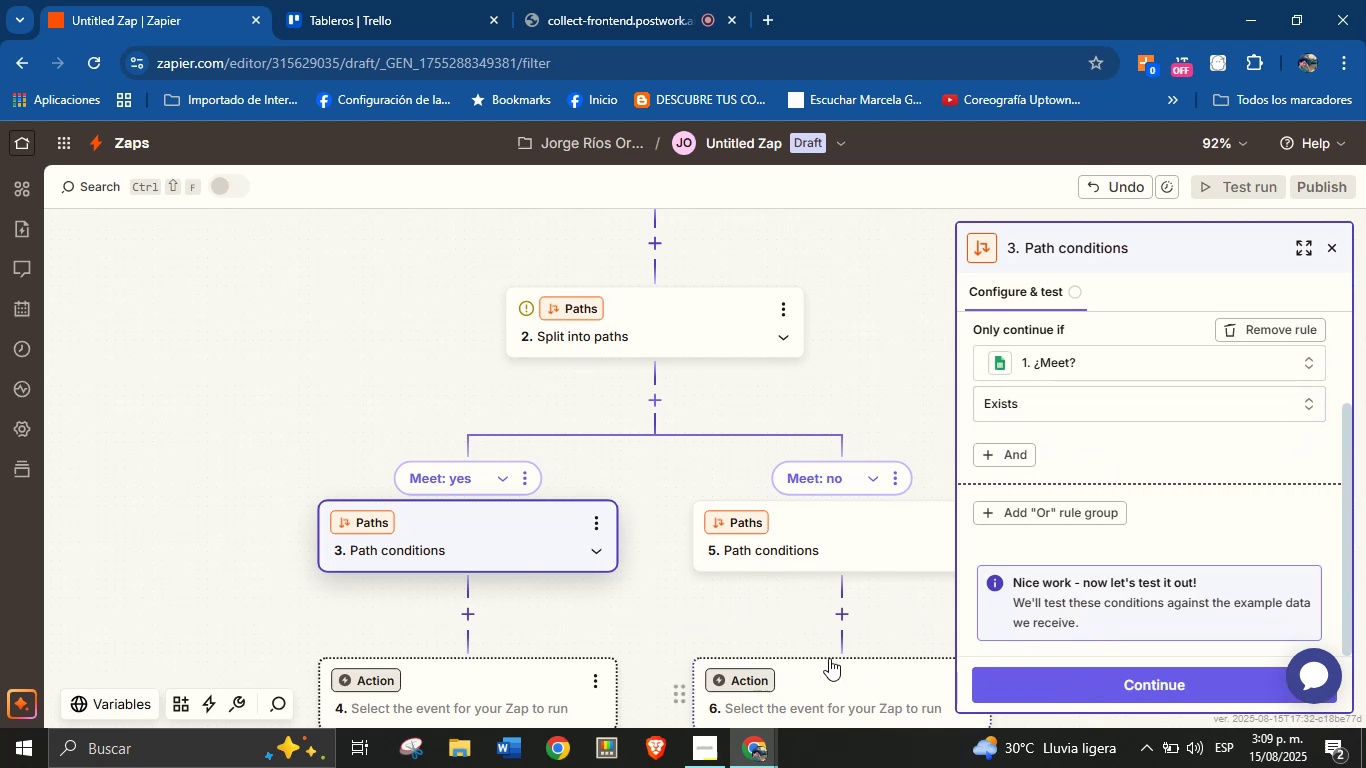 
left_click_drag(start_coordinate=[756, 637], to_coordinate=[724, 587])
 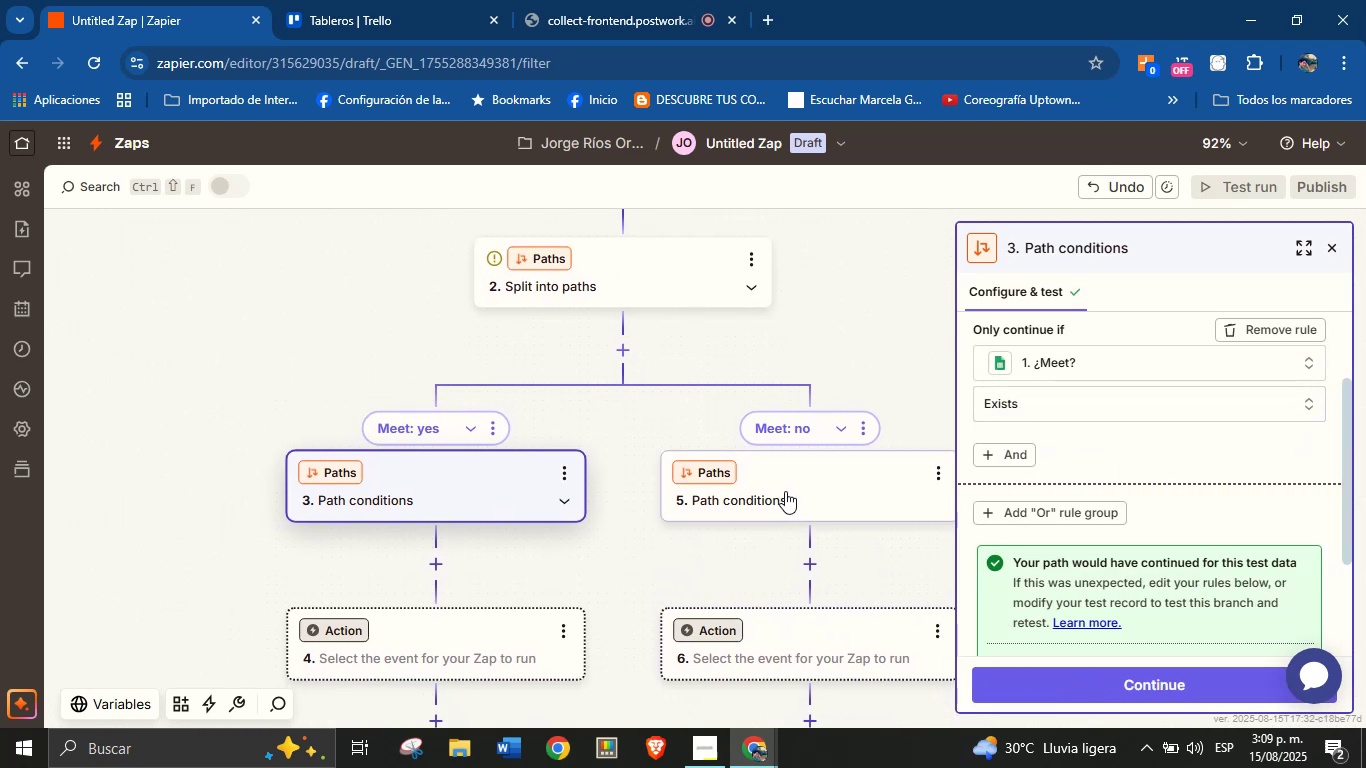 
left_click([789, 488])
 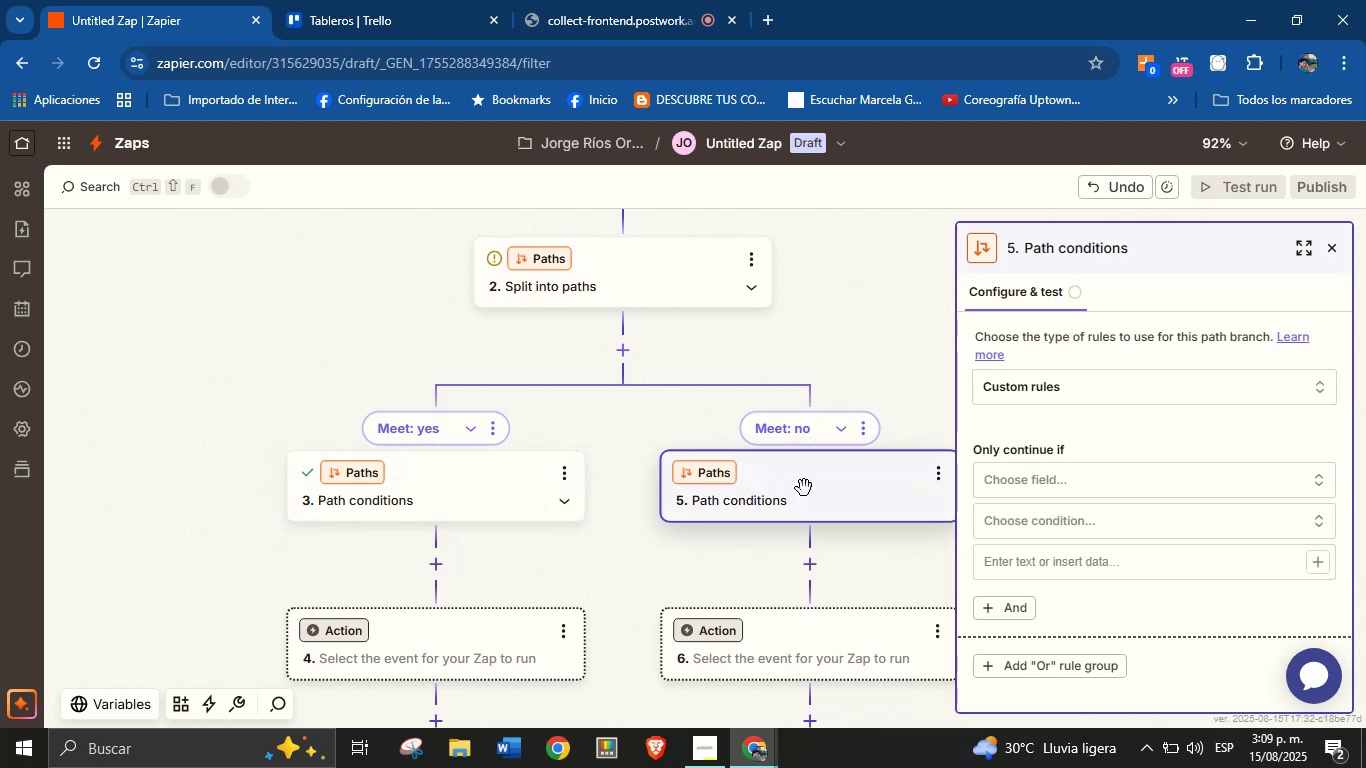 
left_click([1064, 489])
 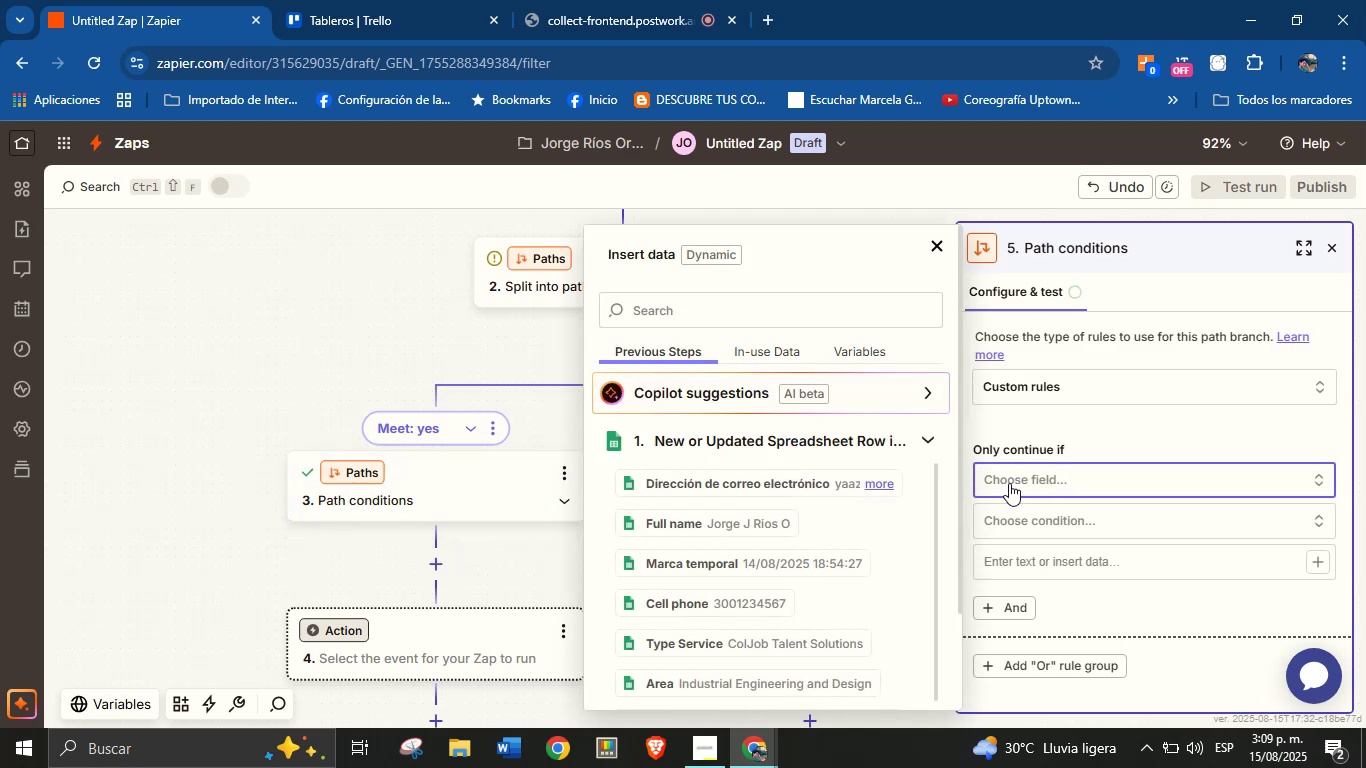 
scroll: coordinate [790, 313], scroll_direction: down, amount: 5.0
 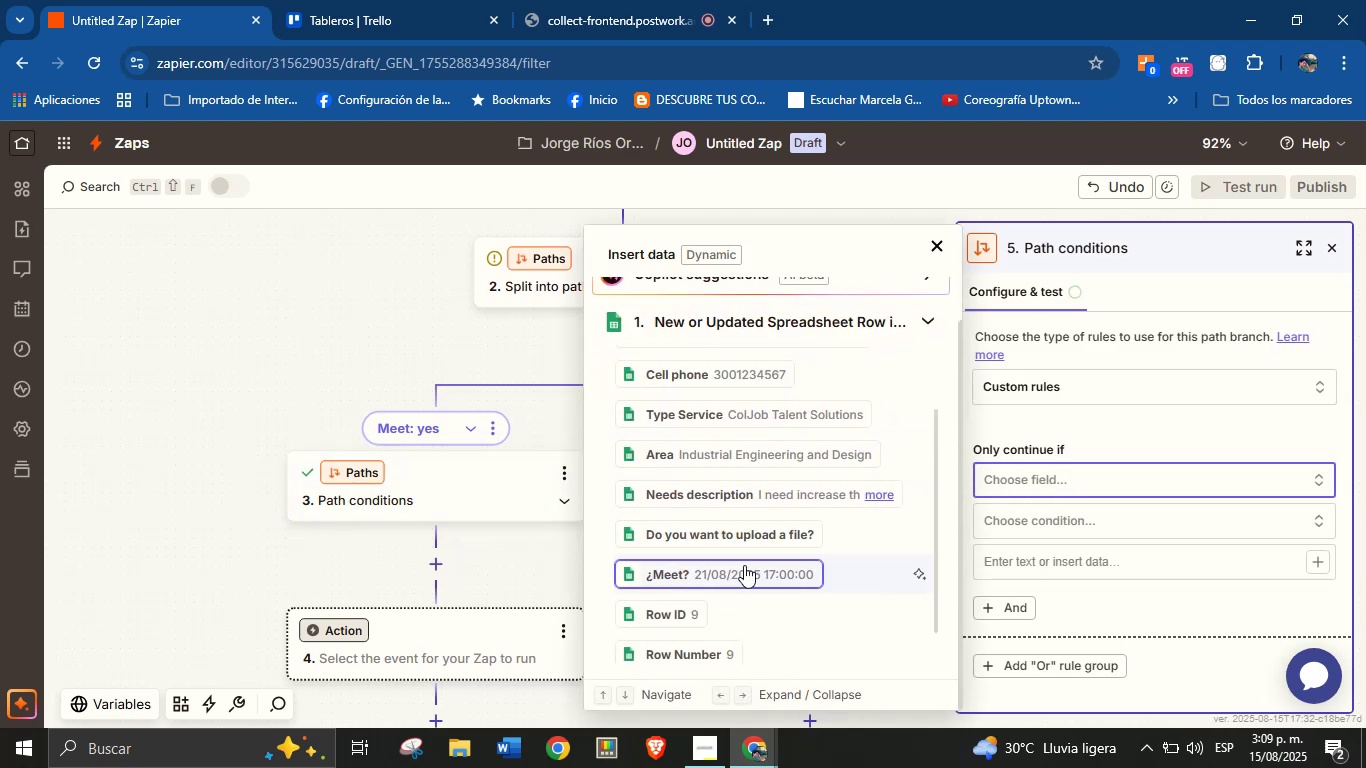 
left_click([744, 565])
 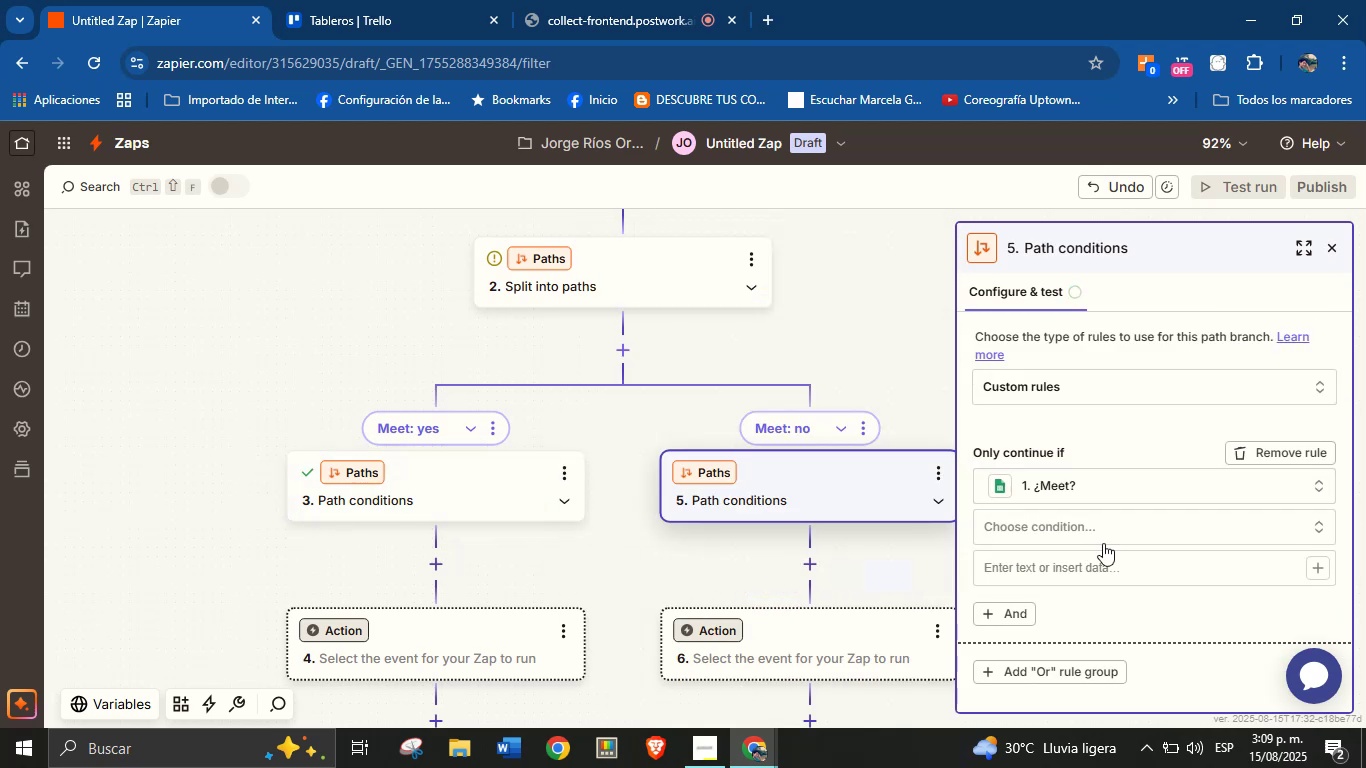 
left_click([1110, 535])
 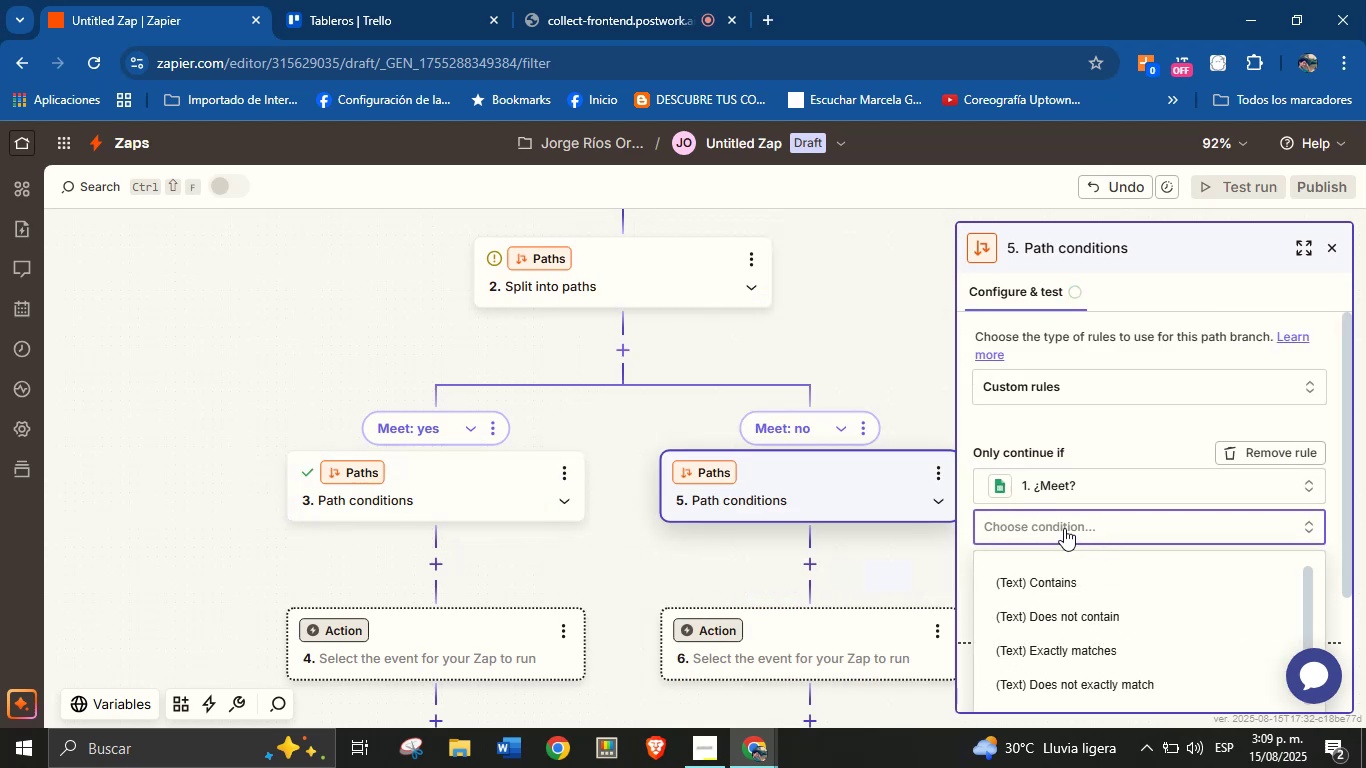 
scroll: coordinate [1126, 564], scroll_direction: down, amount: 7.0
 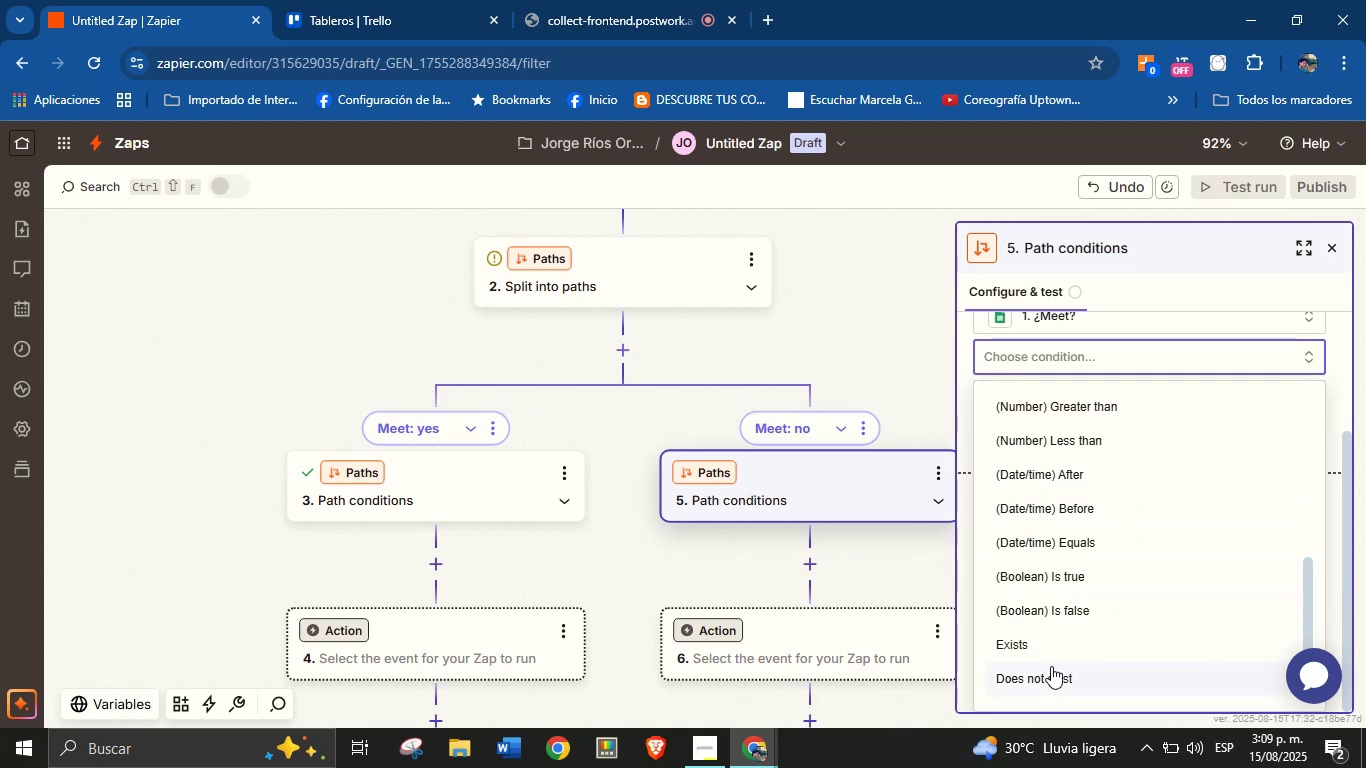 
left_click([1051, 667])
 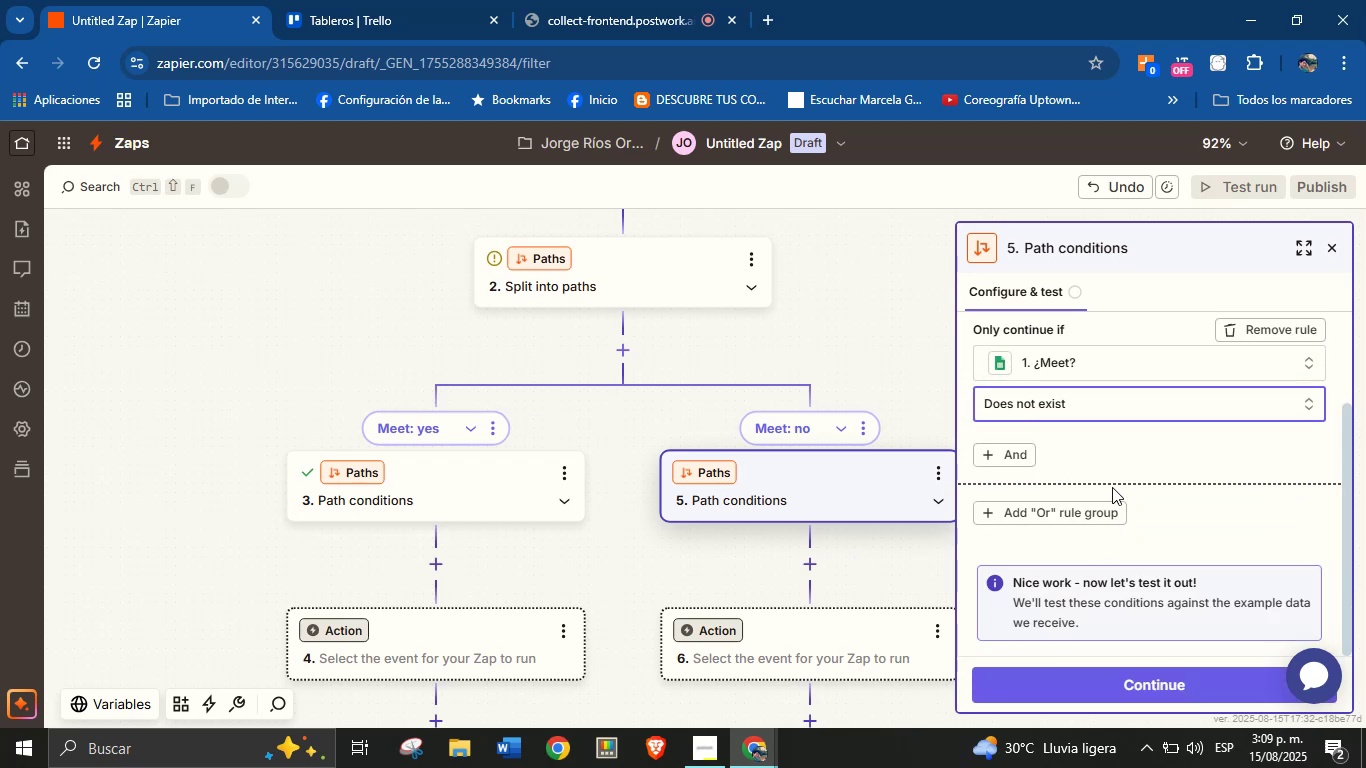 
left_click([1130, 440])
 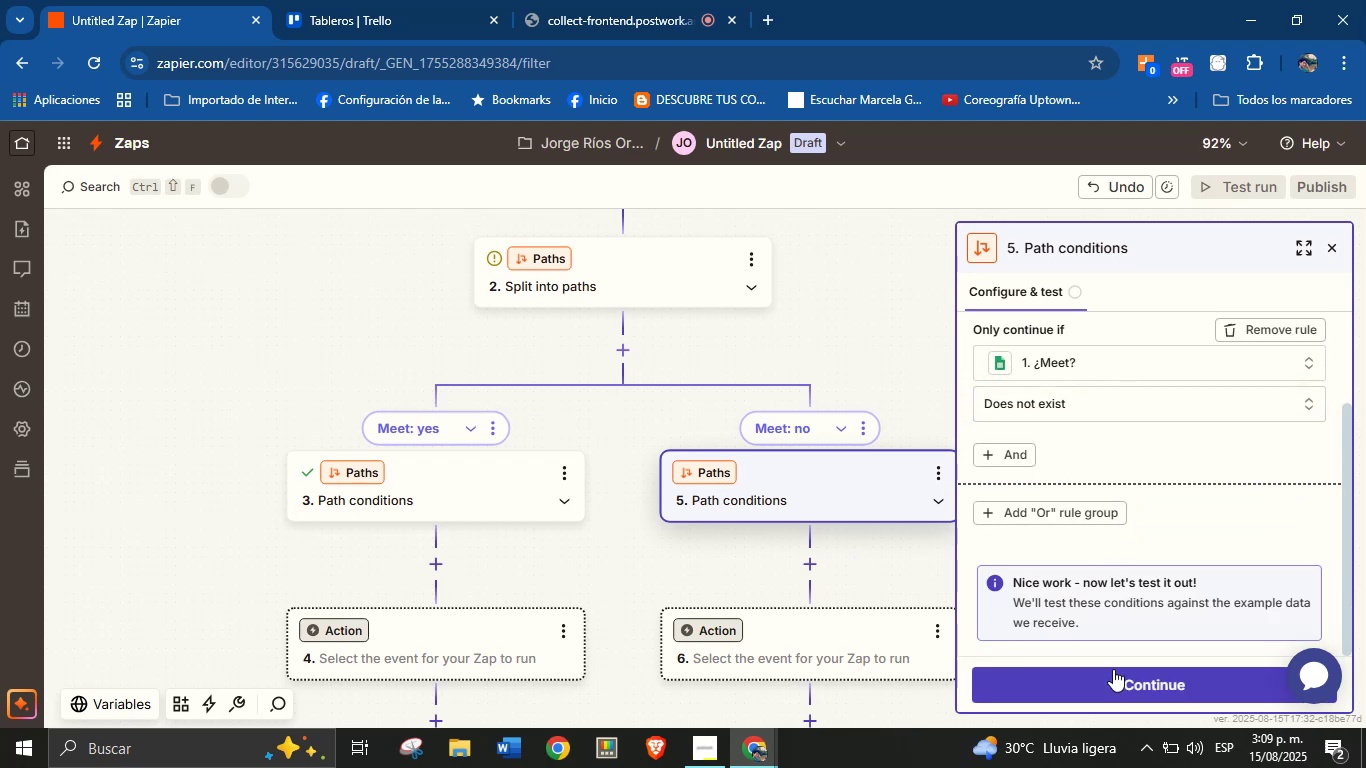 
left_click([1113, 671])
 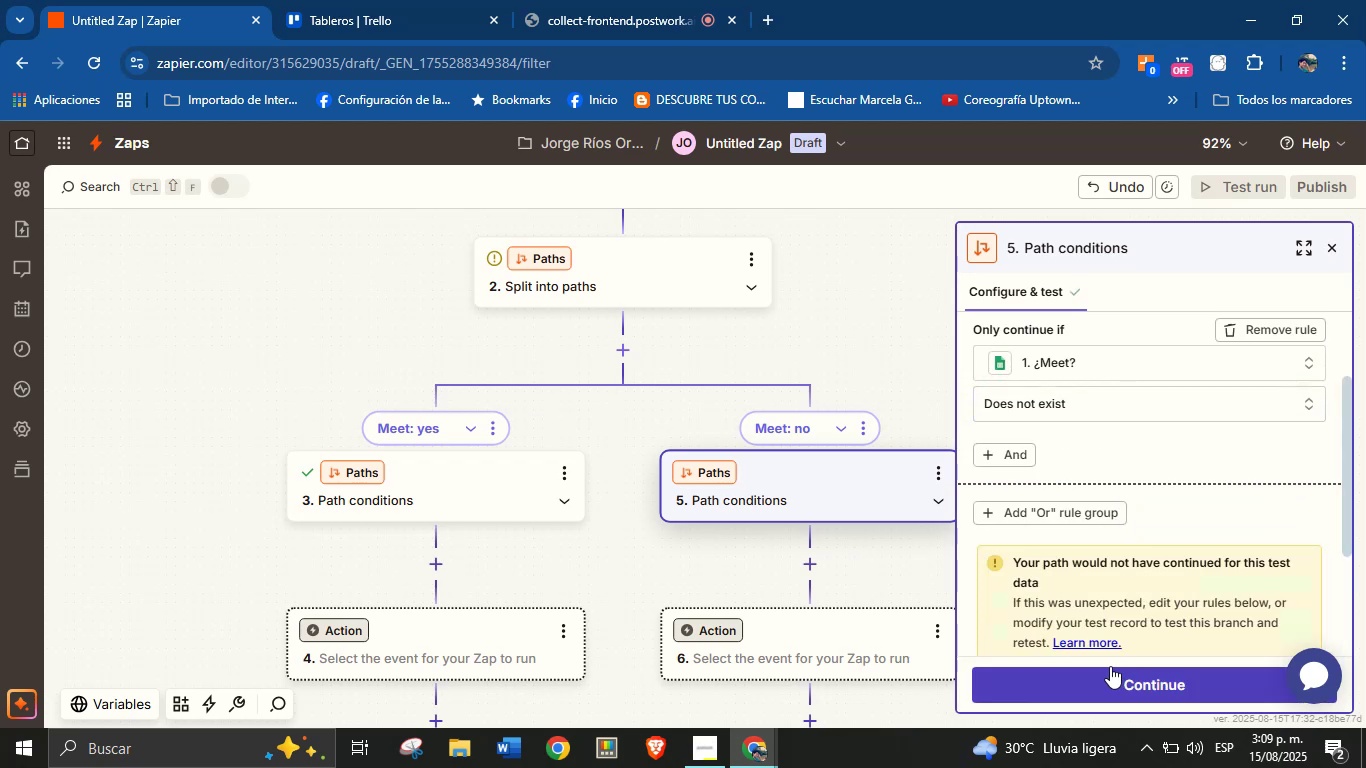 
scroll: coordinate [1133, 530], scroll_direction: down, amount: 4.0
 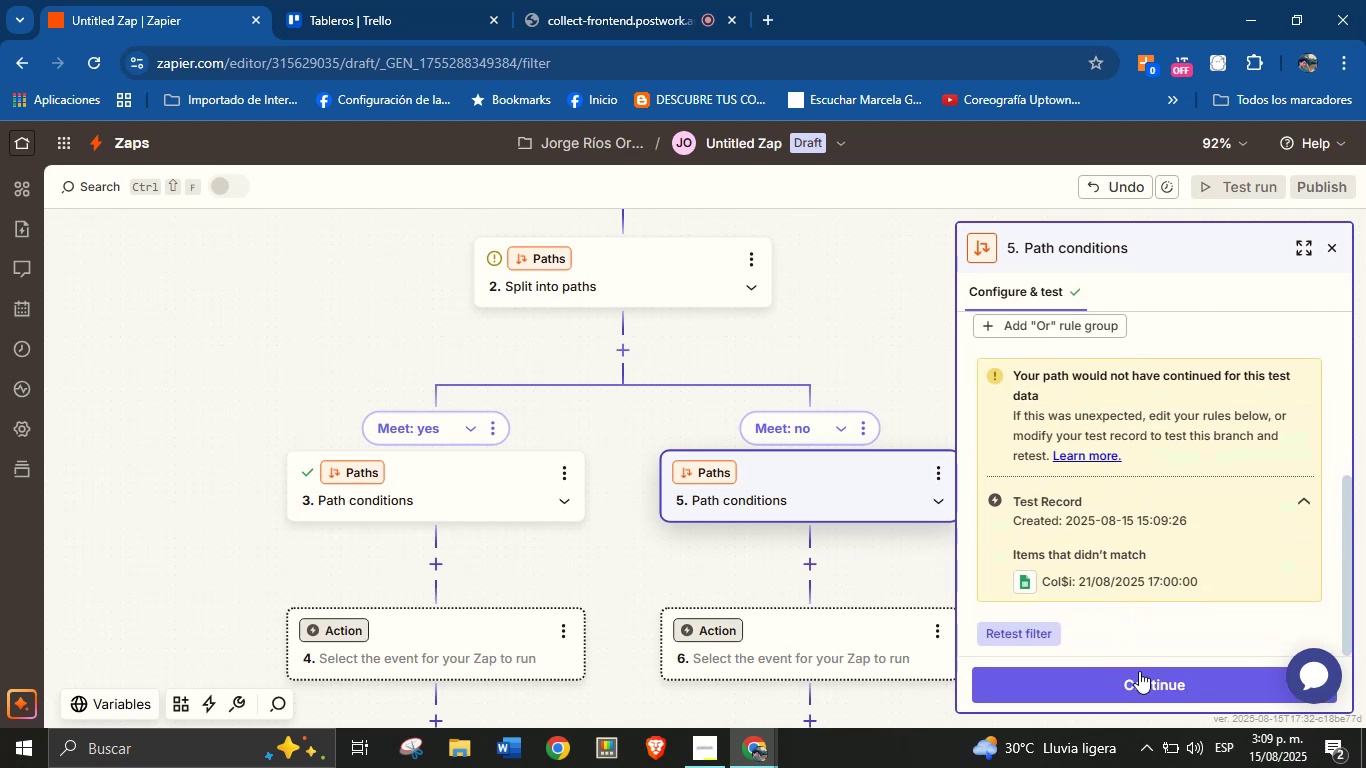 
left_click([1137, 687])
 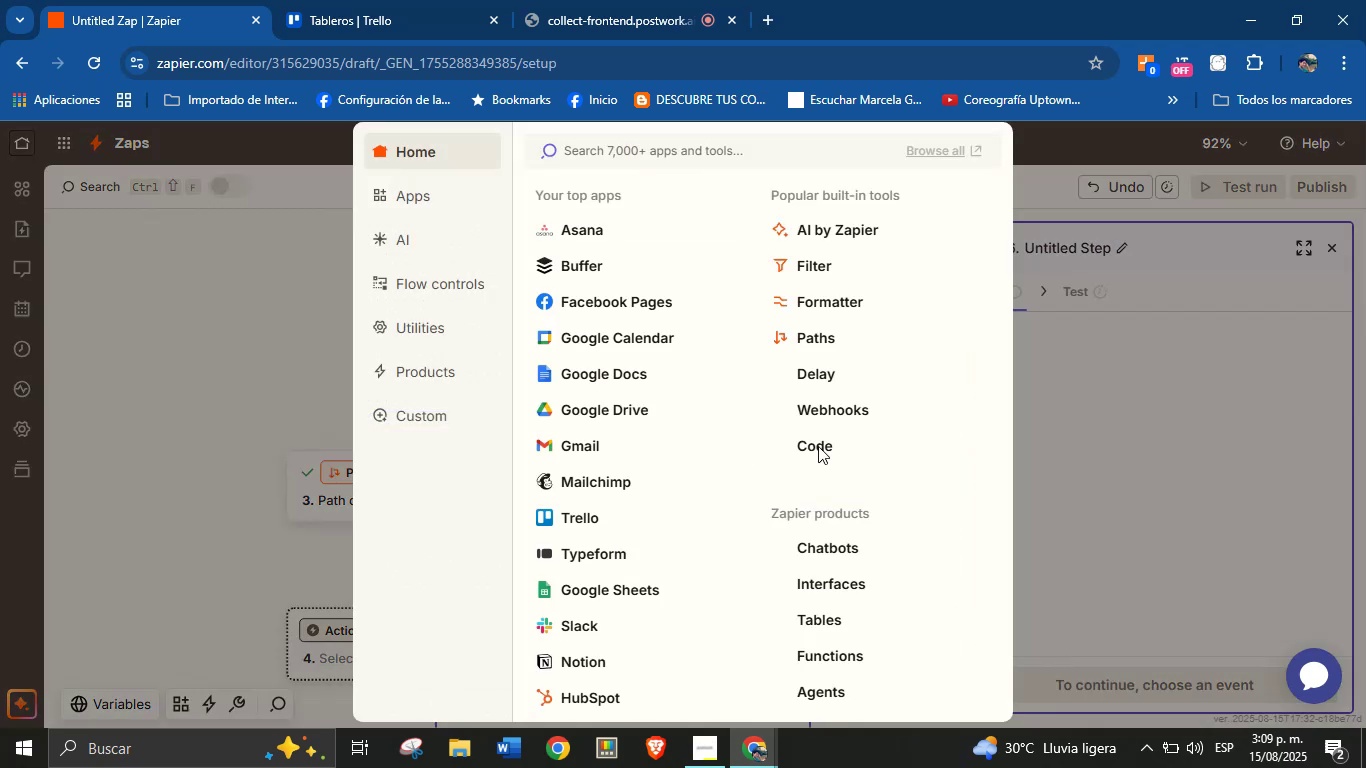 
left_click([1136, 403])
 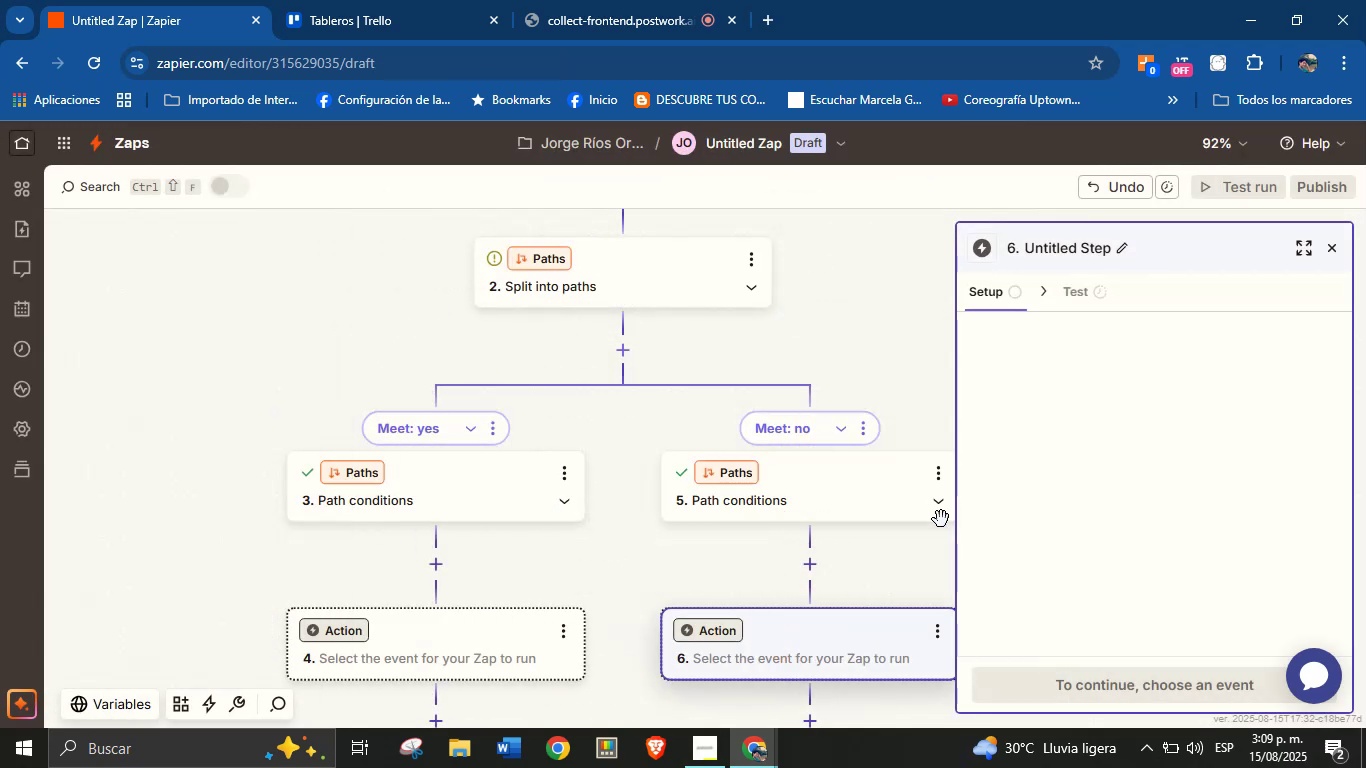 
left_click_drag(start_coordinate=[592, 563], to_coordinate=[642, 479])
 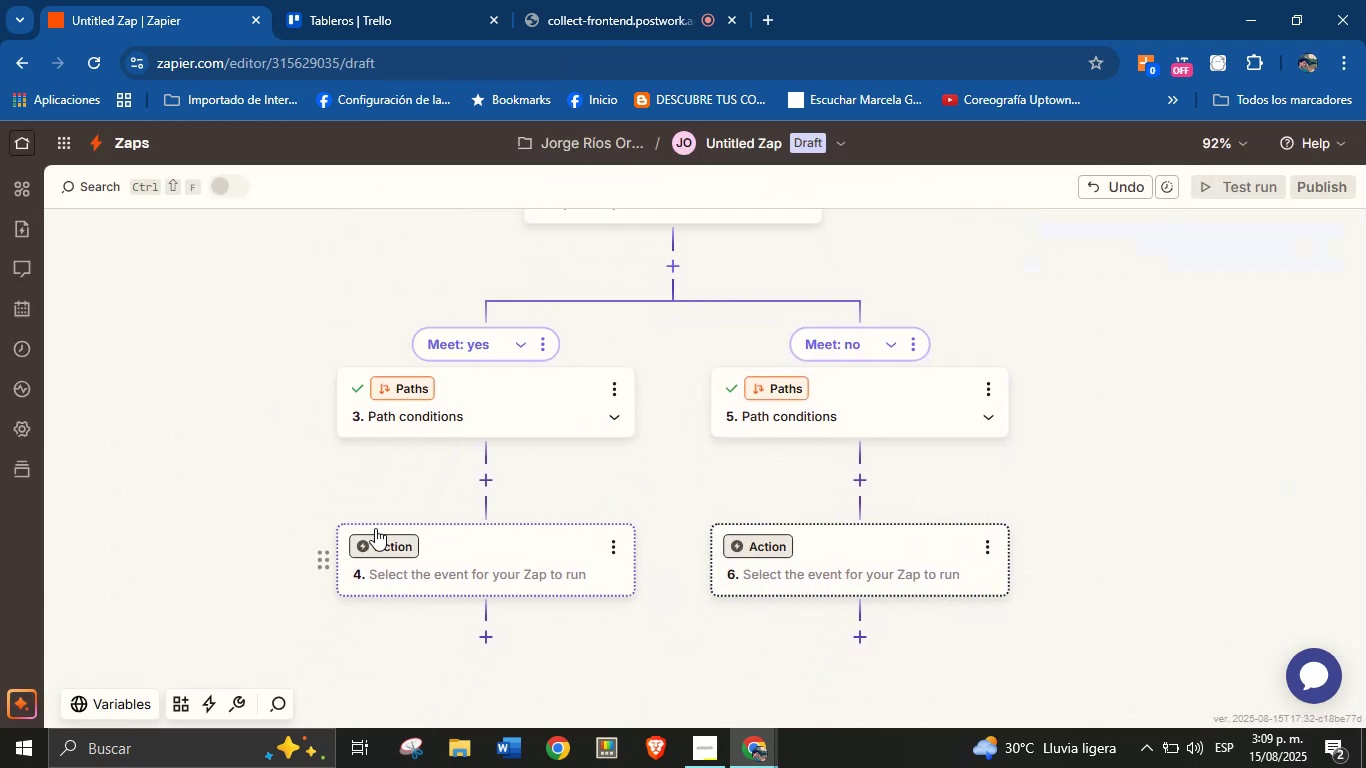 
left_click([376, 543])
 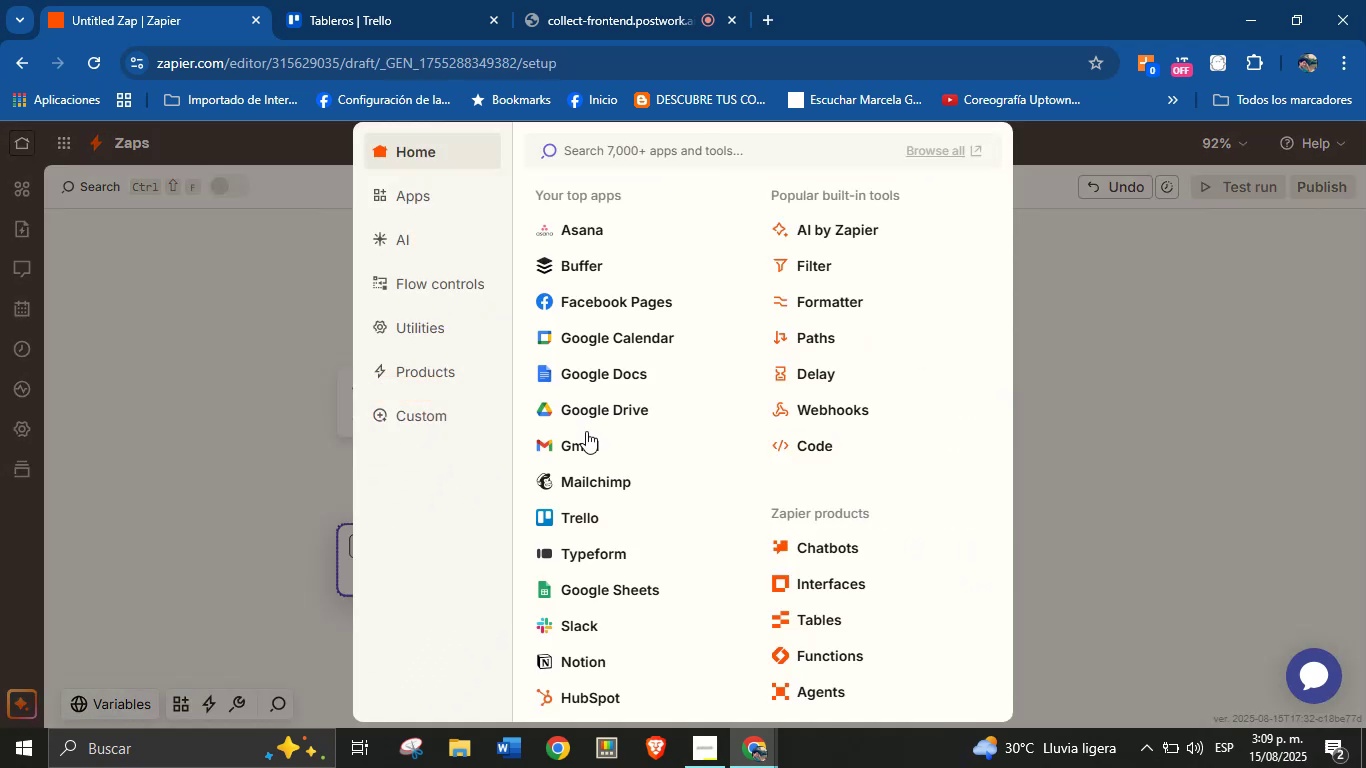 
mouse_move([793, 421])
 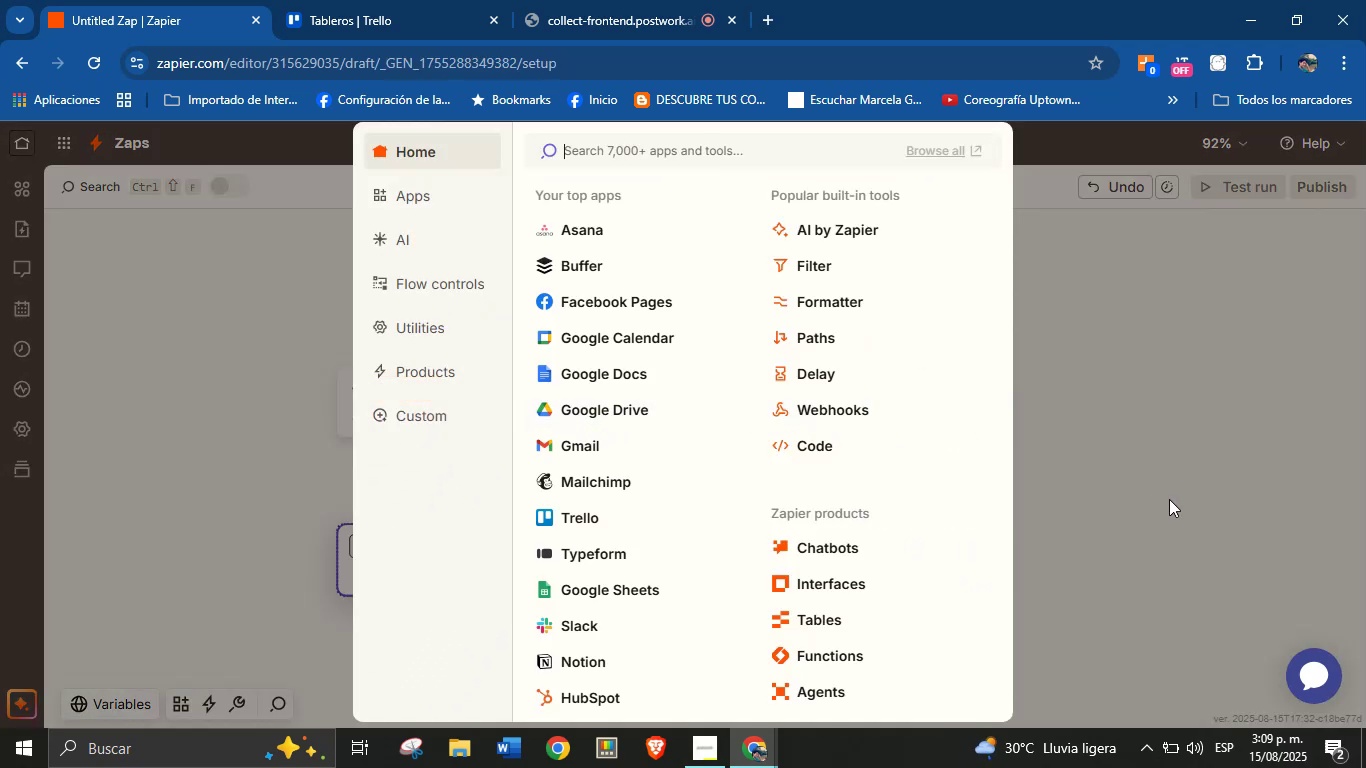 
left_click([1169, 499])
 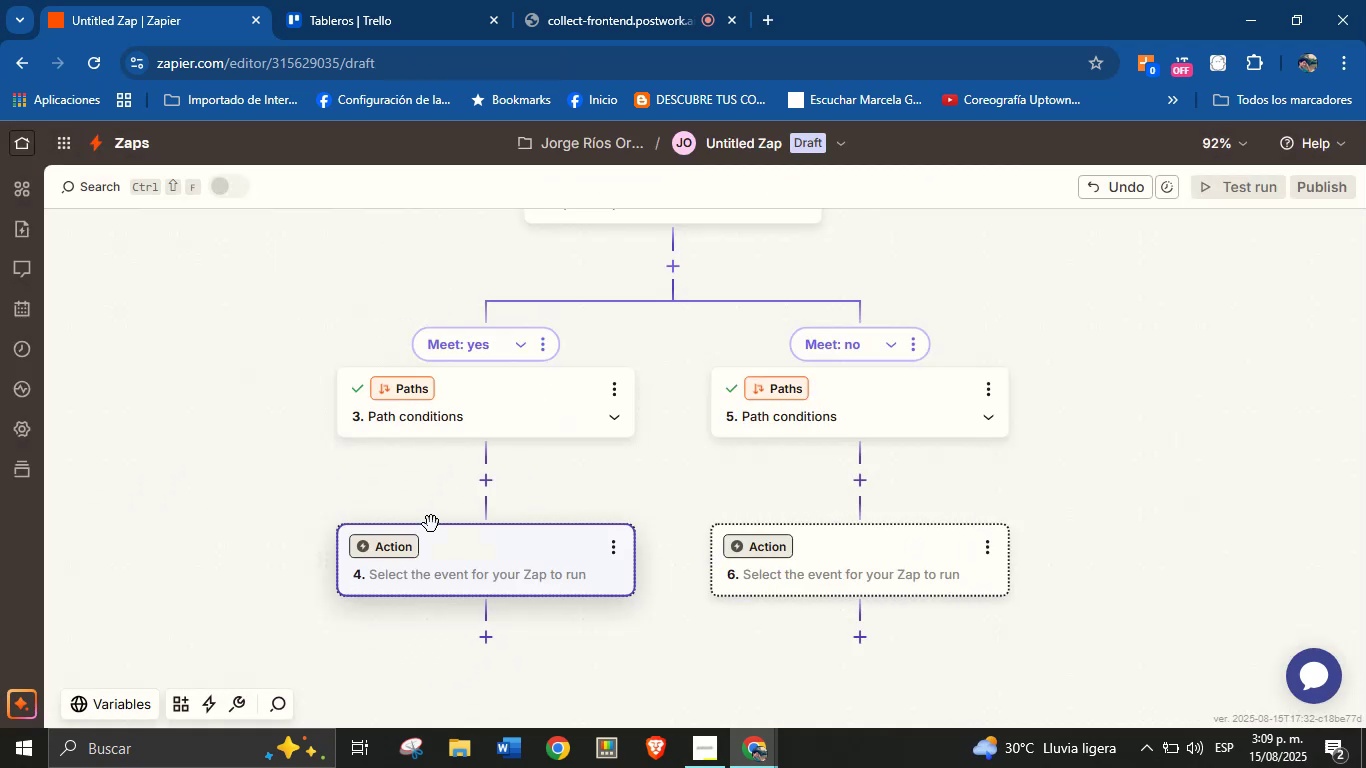 
left_click_drag(start_coordinate=[329, 487], to_coordinate=[321, 462])
 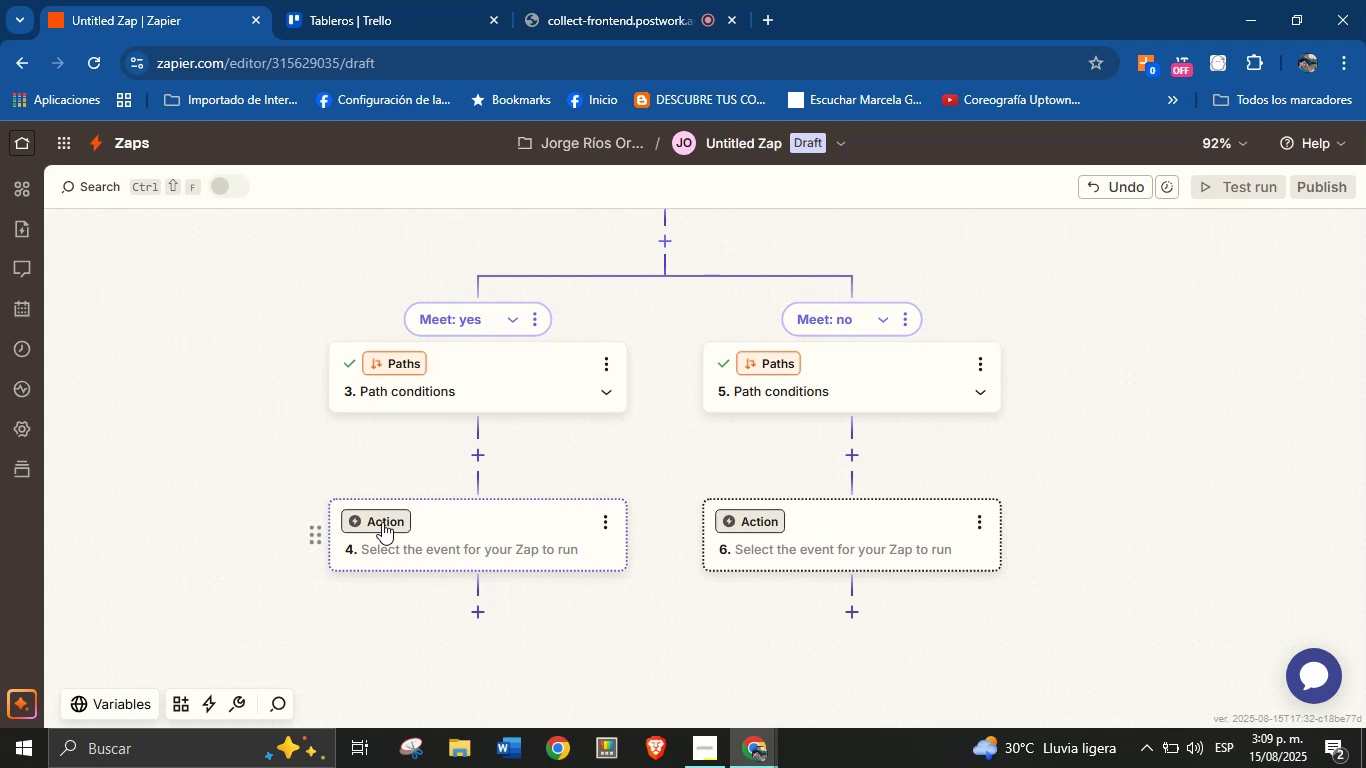 
wait(12.09)
 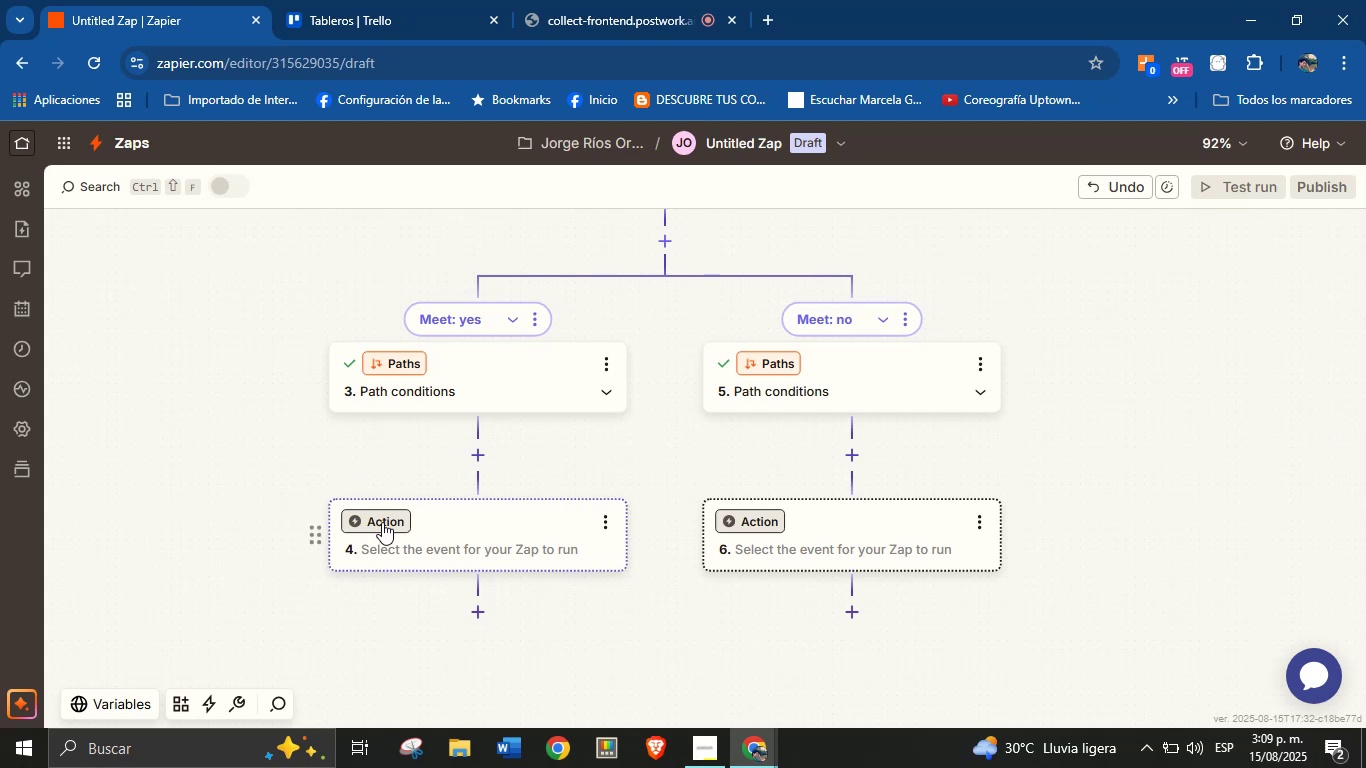 
left_click([382, 522])
 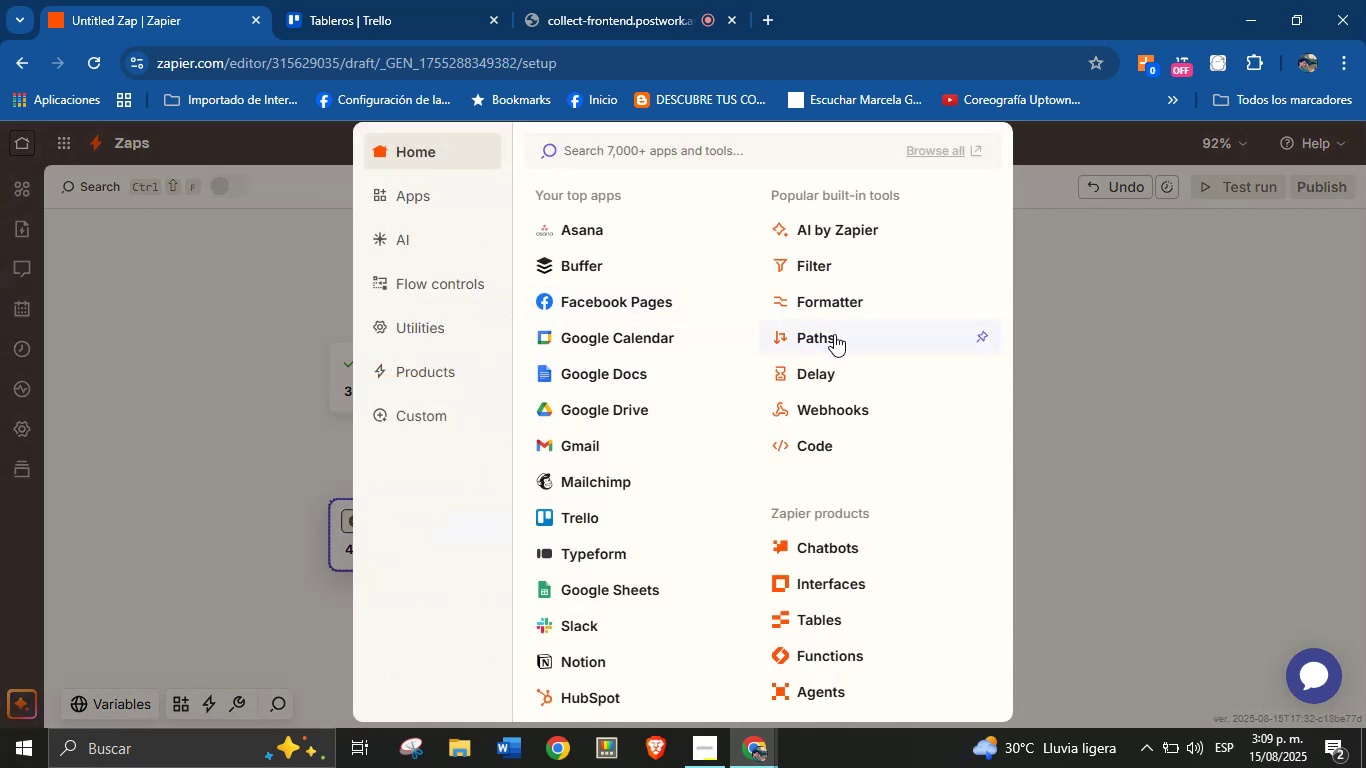 
wait(6.01)
 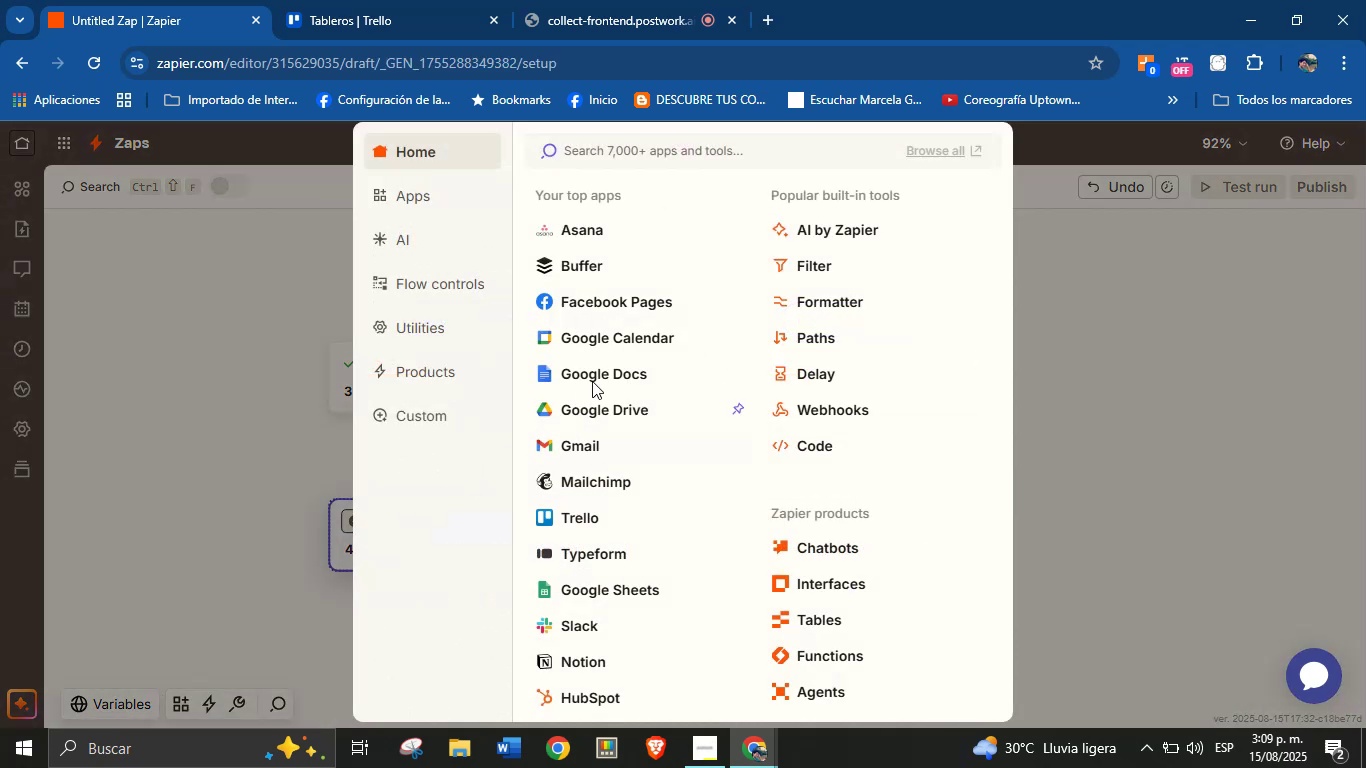 
left_click([845, 310])
 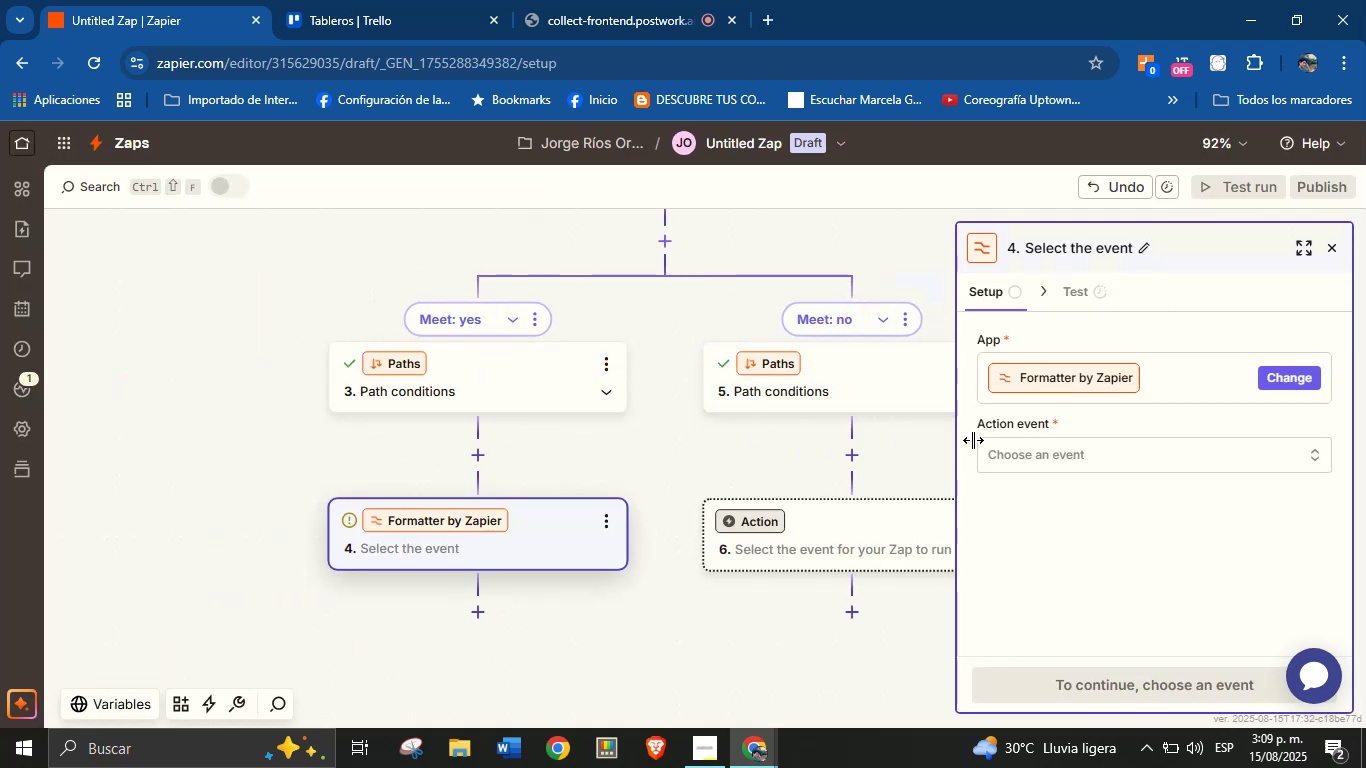 
left_click([1090, 449])
 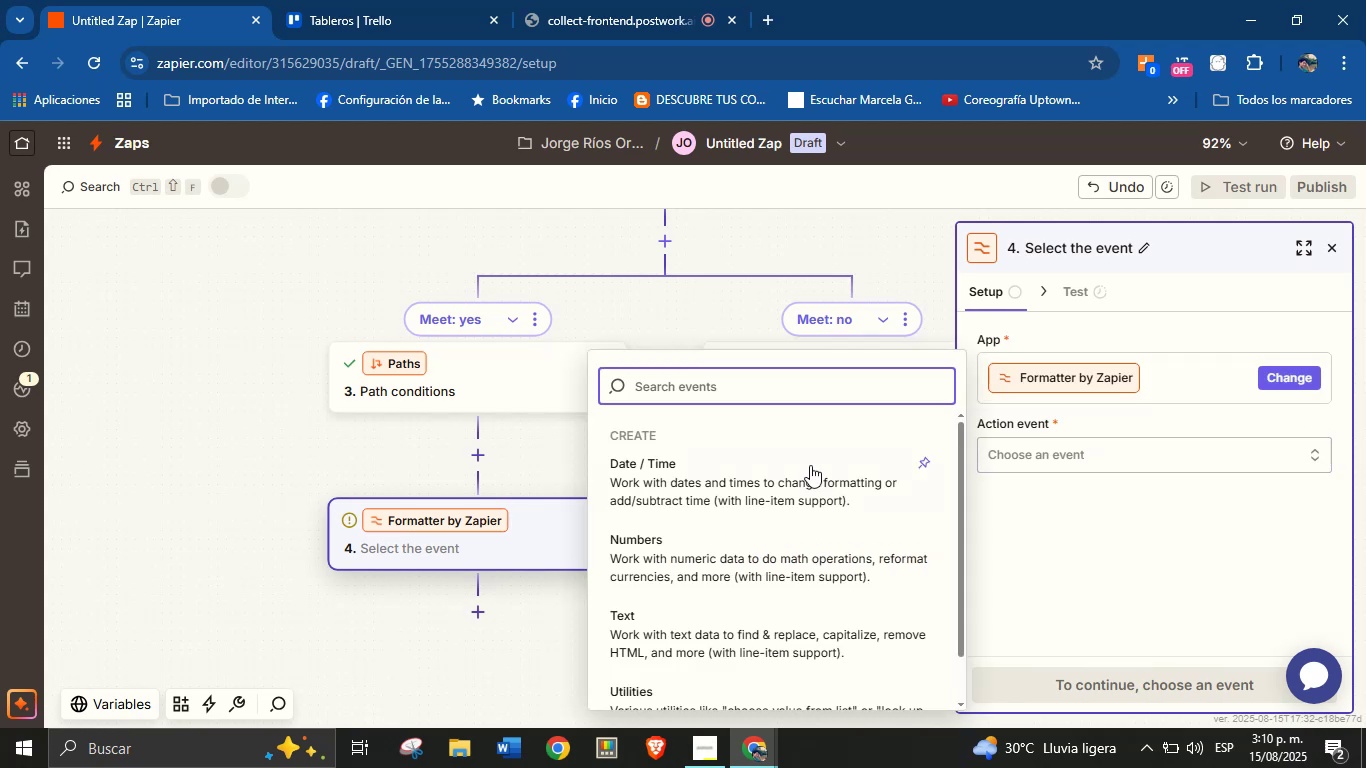 
left_click([743, 473])
 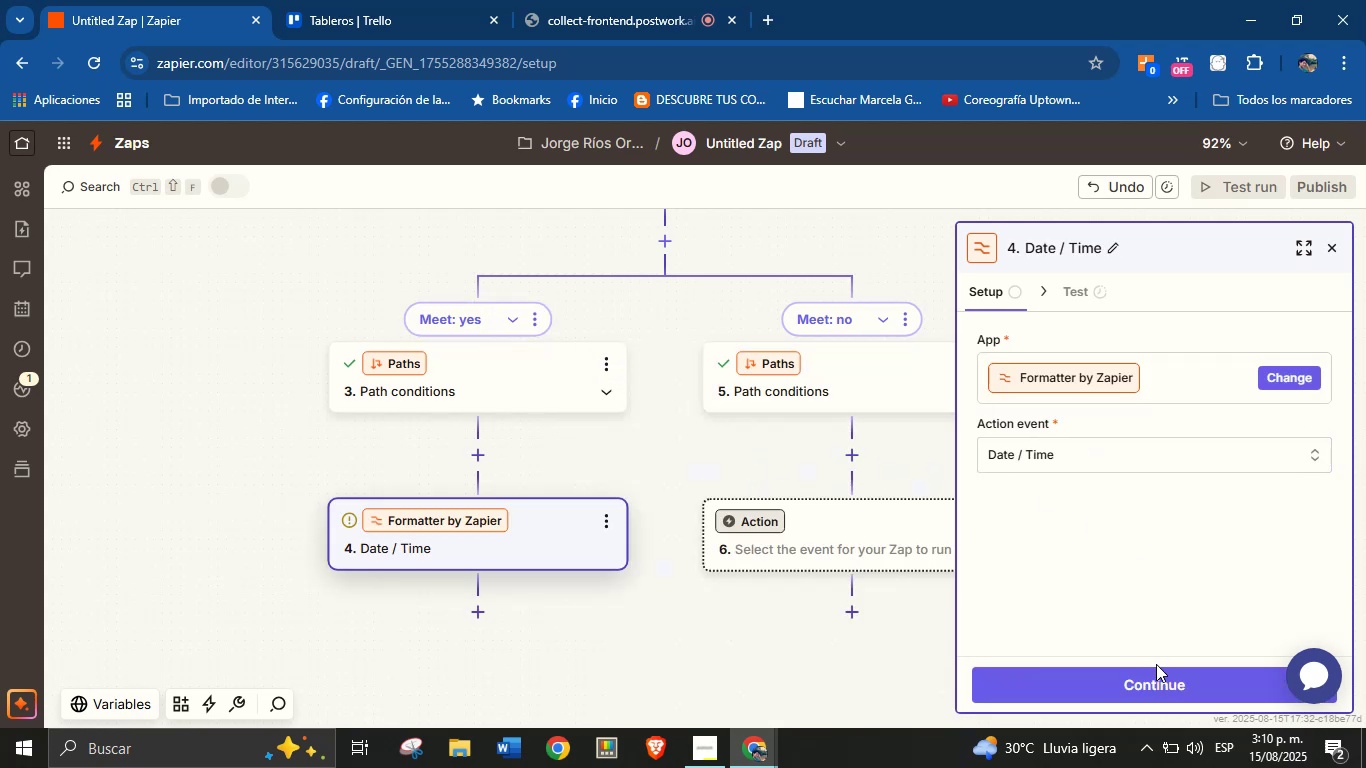 
left_click([1156, 683])
 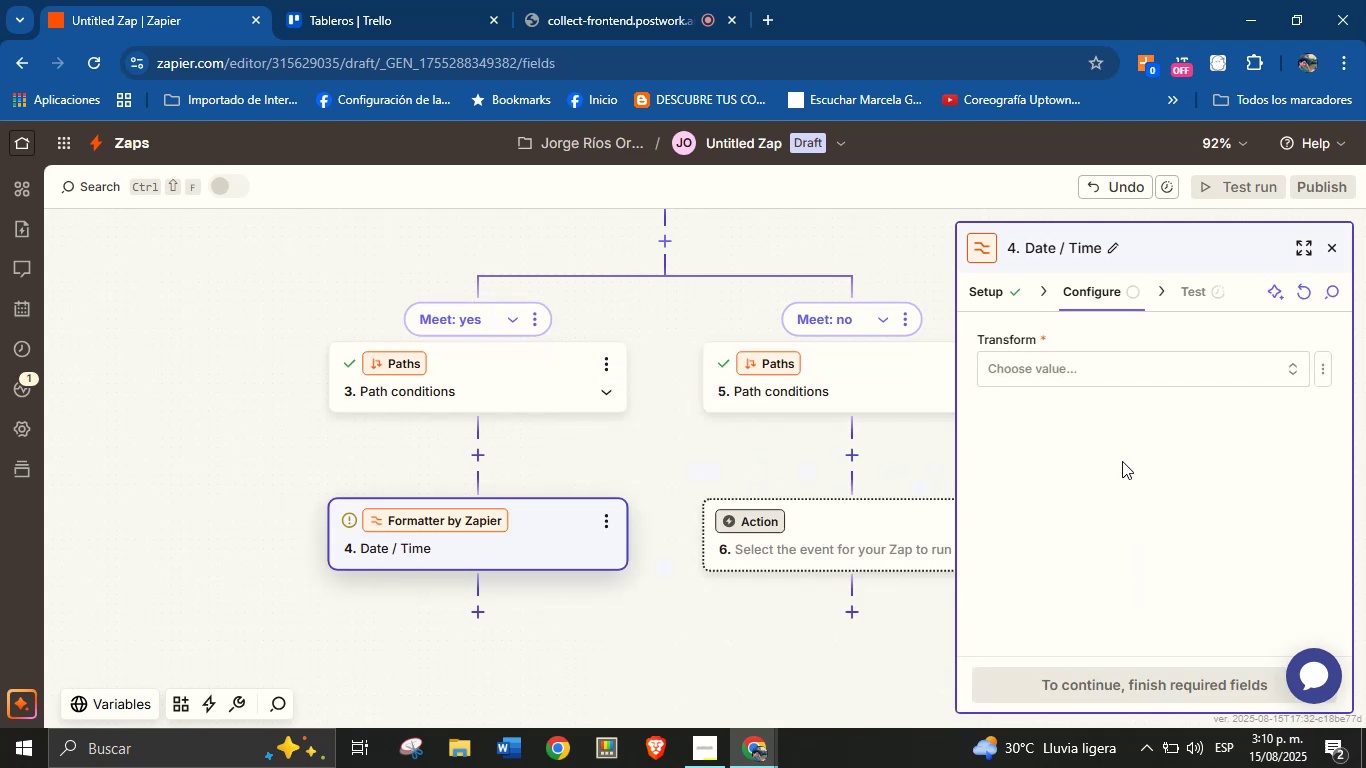 
left_click([1105, 363])
 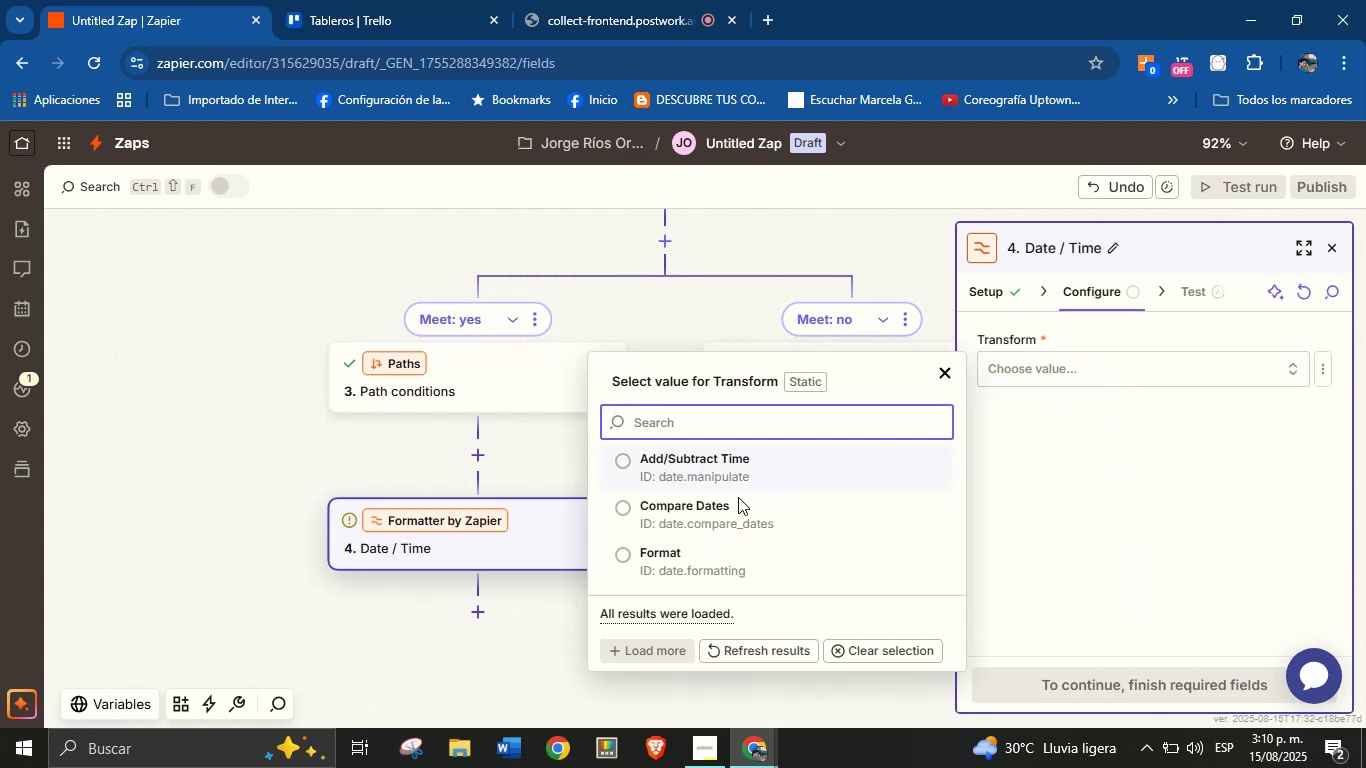 
left_click([695, 580])
 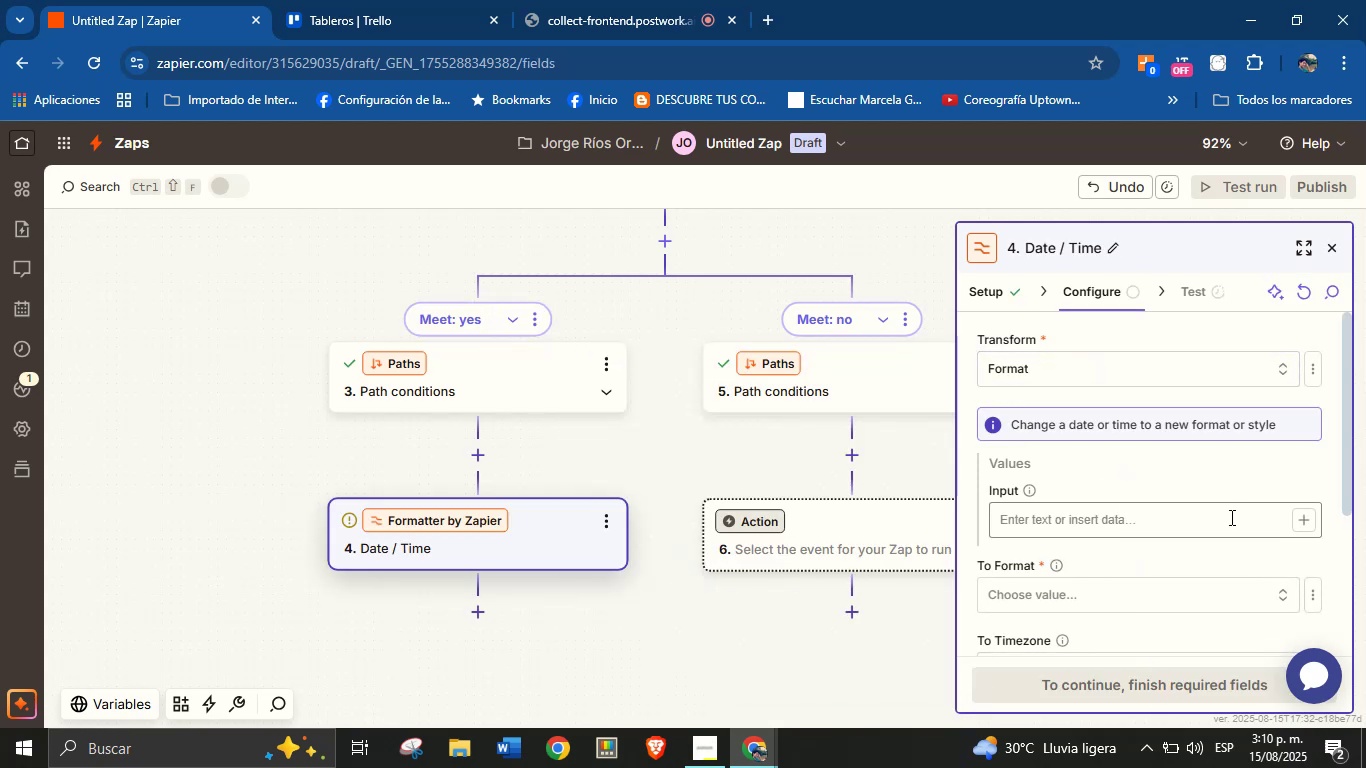 
left_click([1306, 520])
 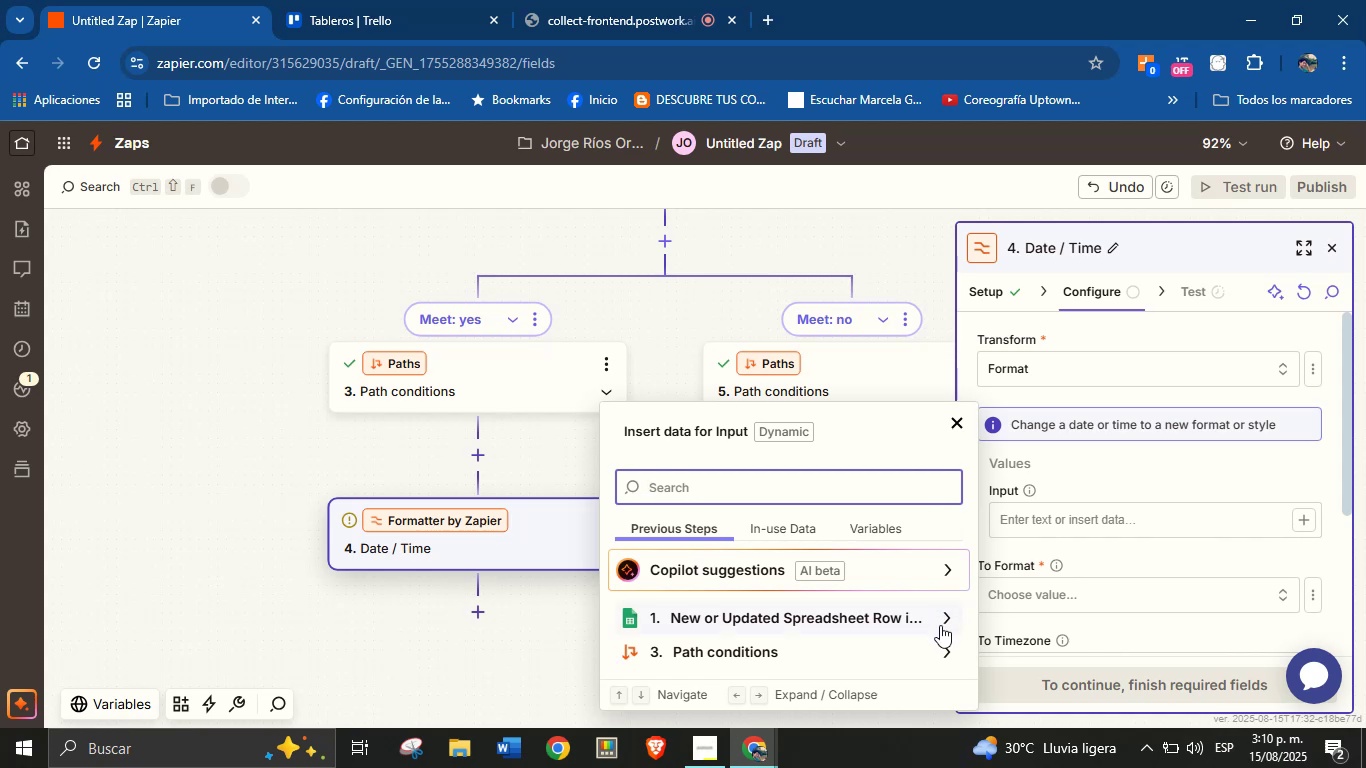 
left_click([938, 625])
 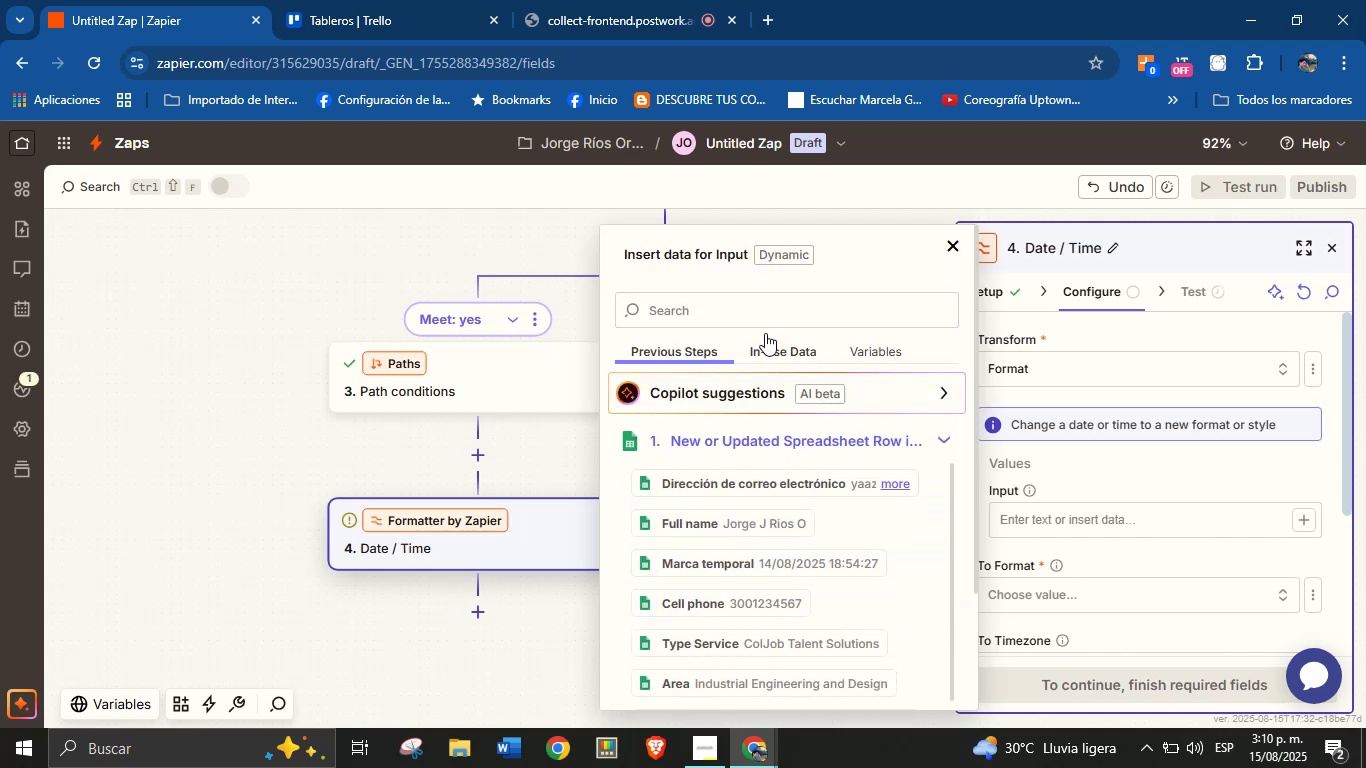 
left_click([763, 310])
 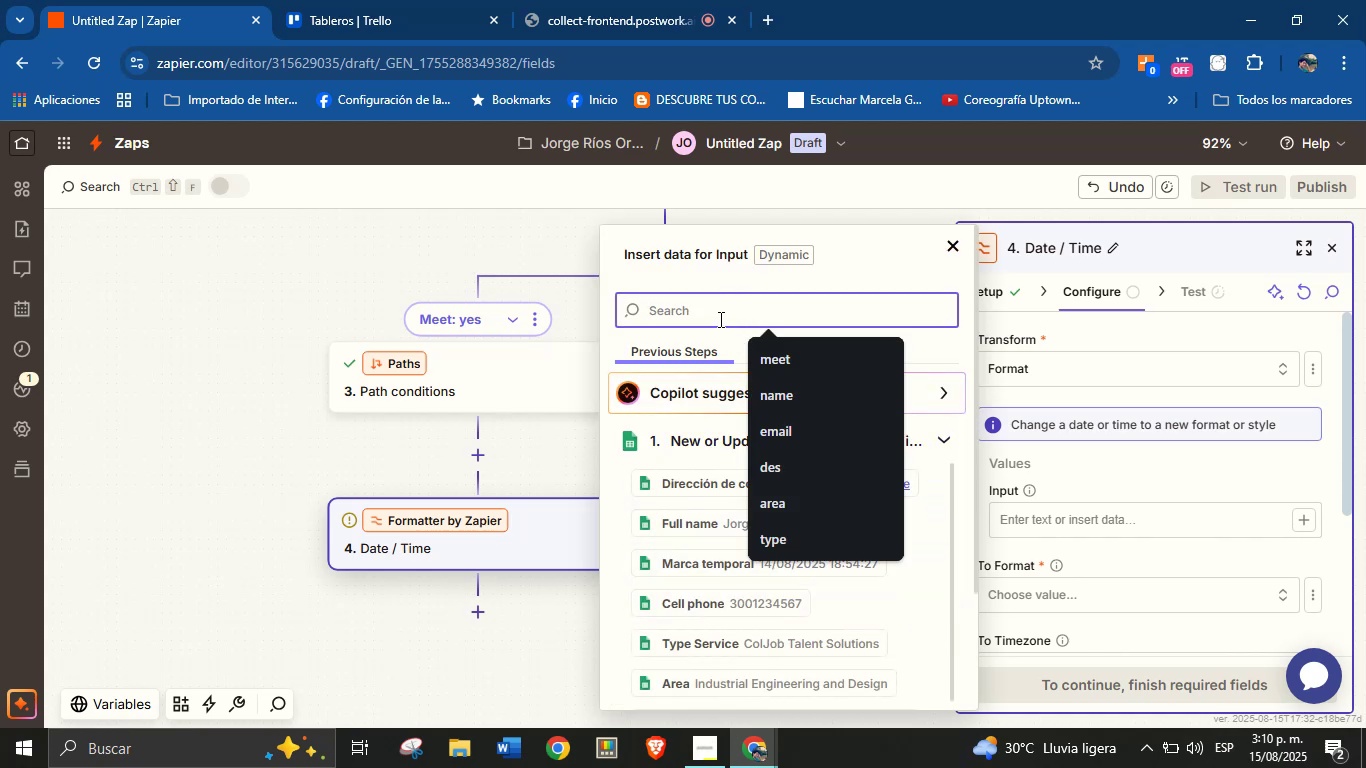 
wait(6.42)
 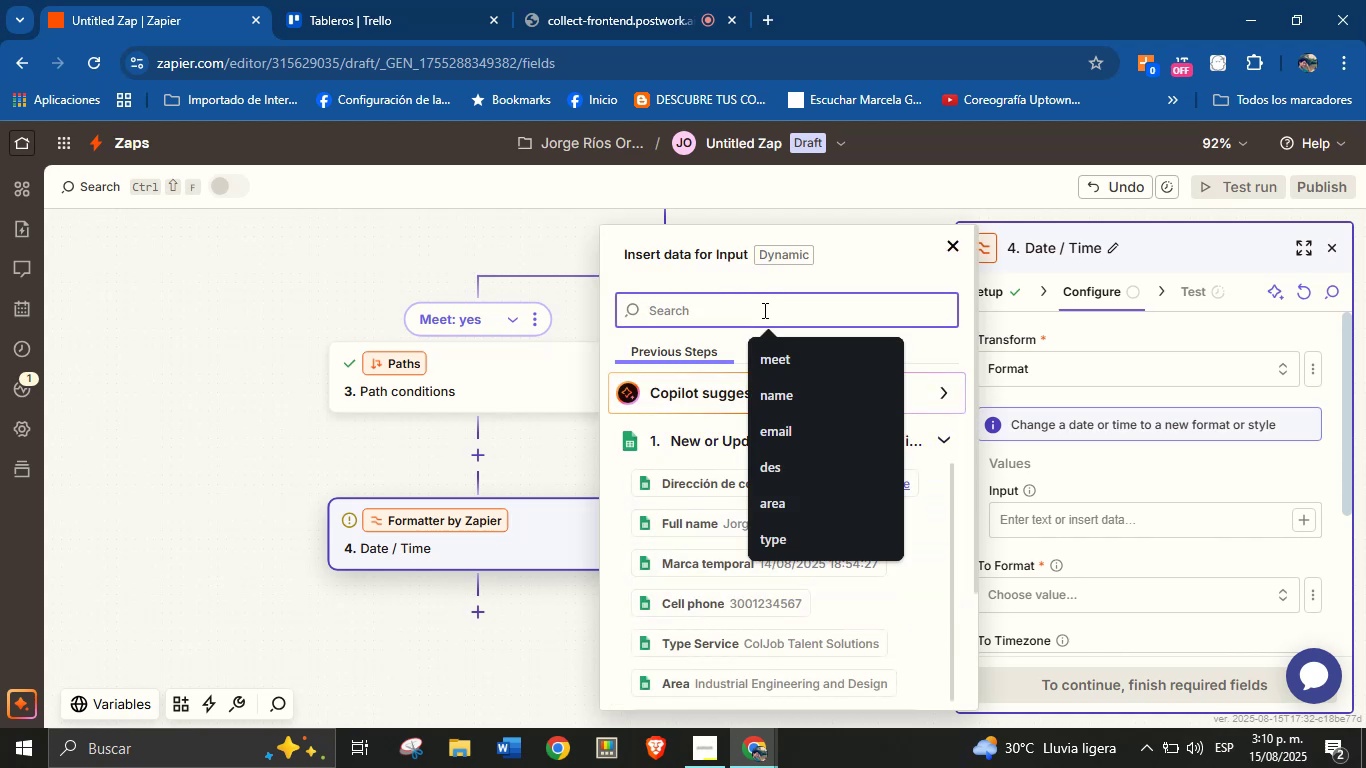 
type(me)
 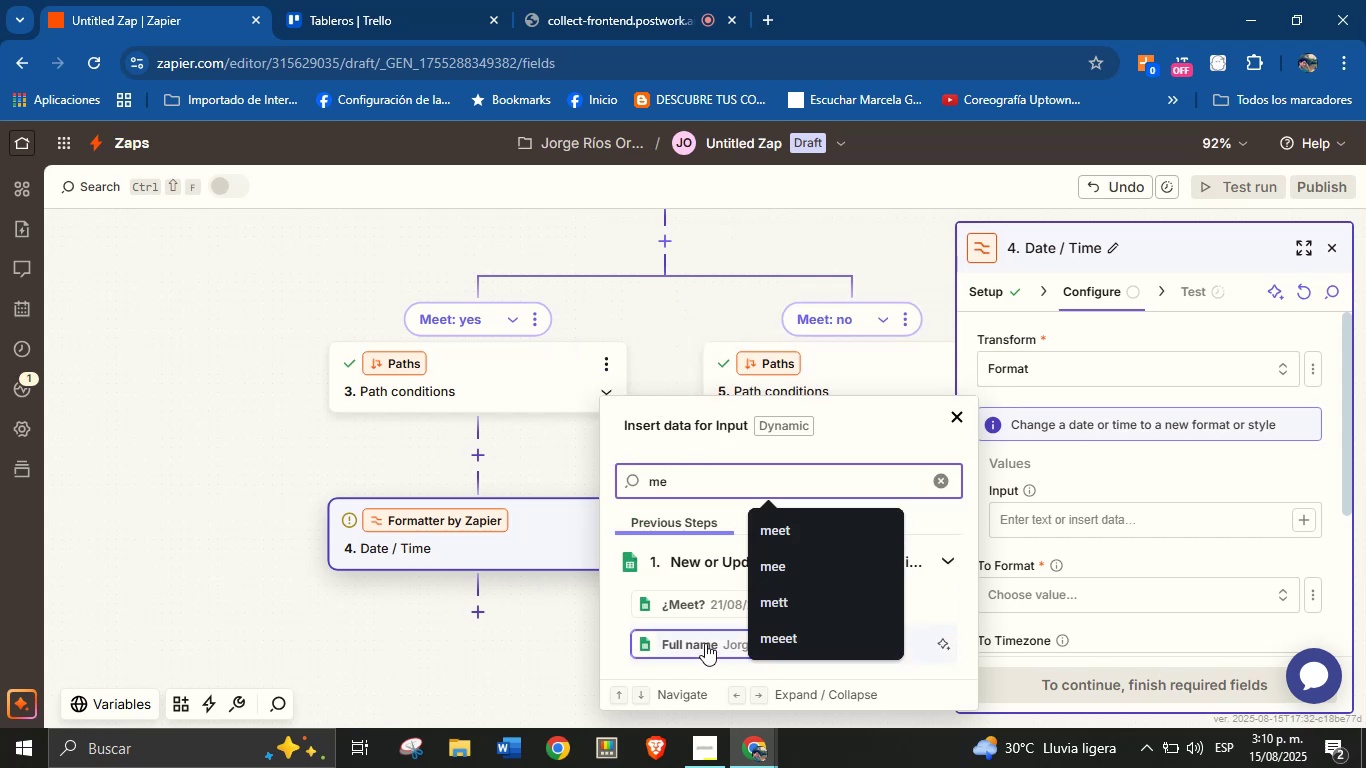 
left_click([708, 606])
 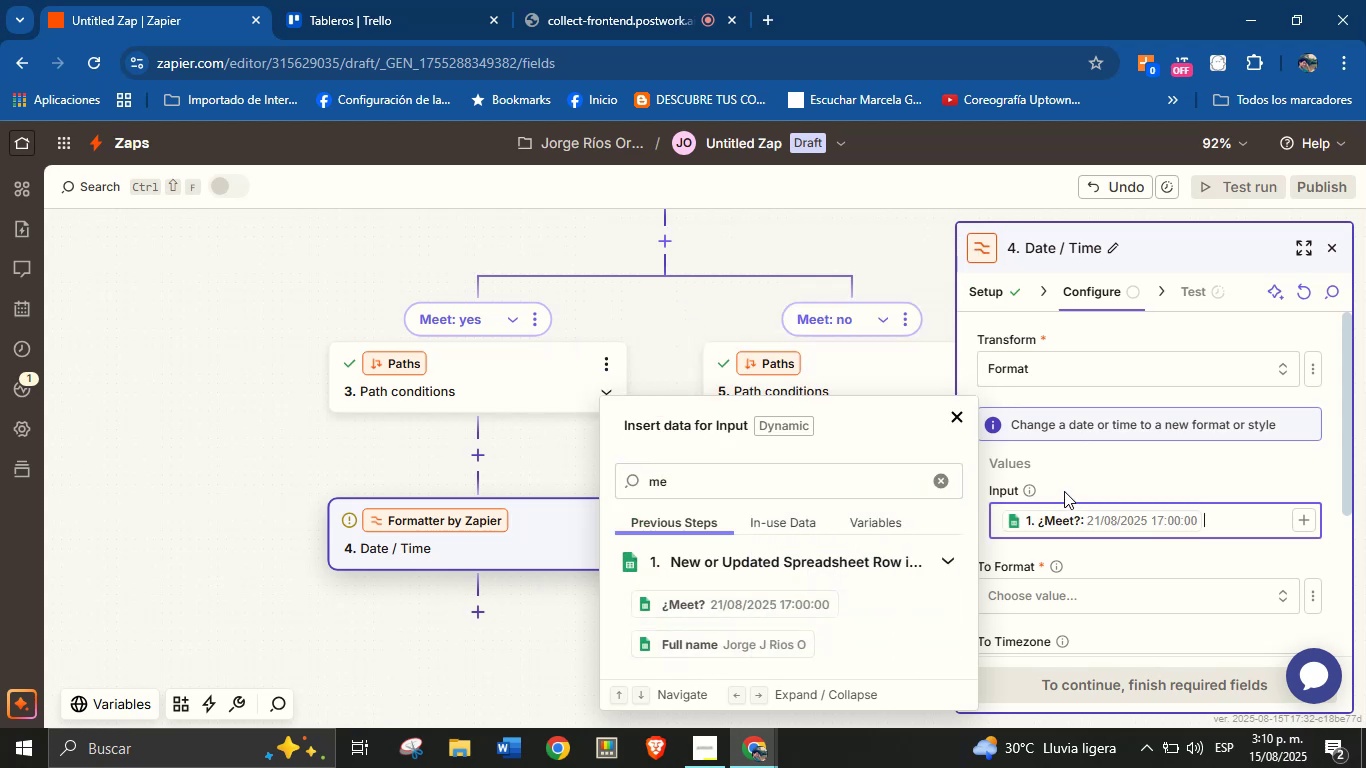 
left_click([1074, 483])
 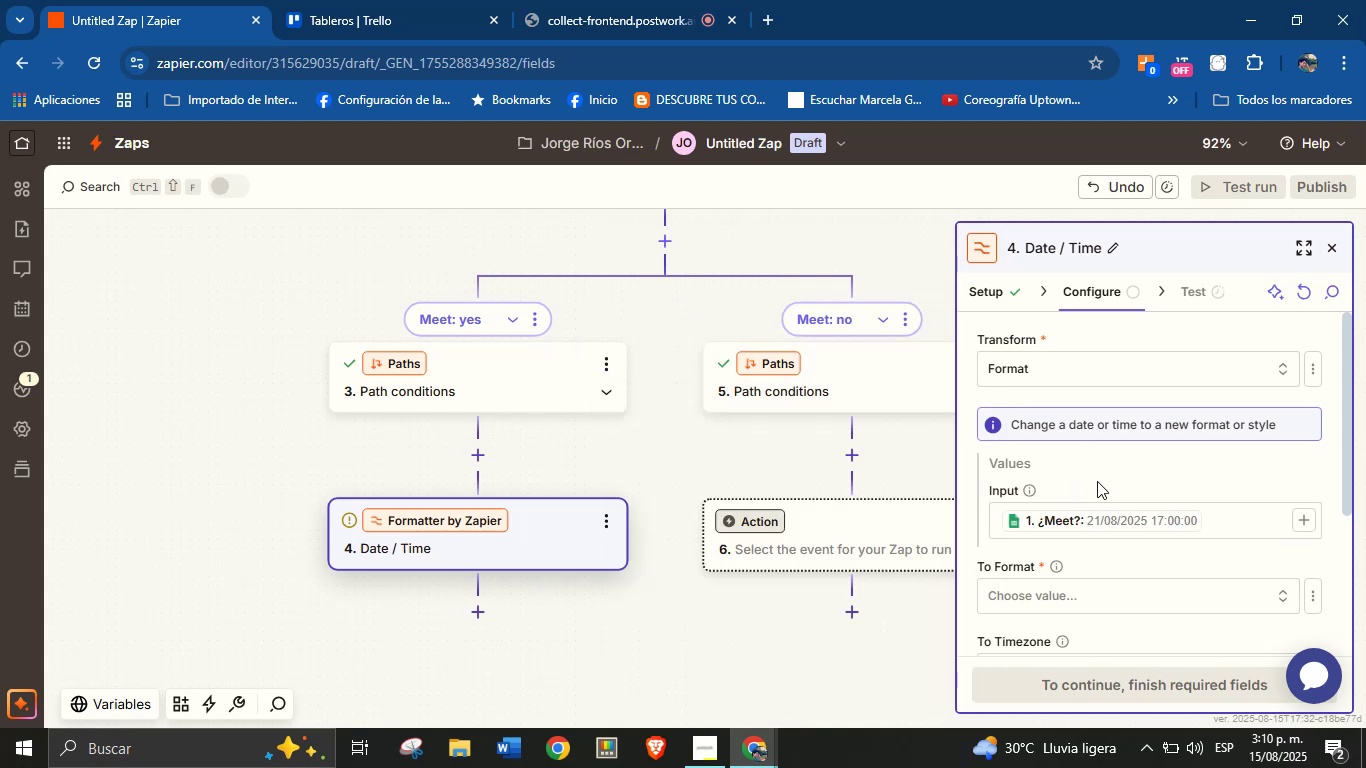 
scroll: coordinate [1097, 481], scroll_direction: down, amount: 2.0
 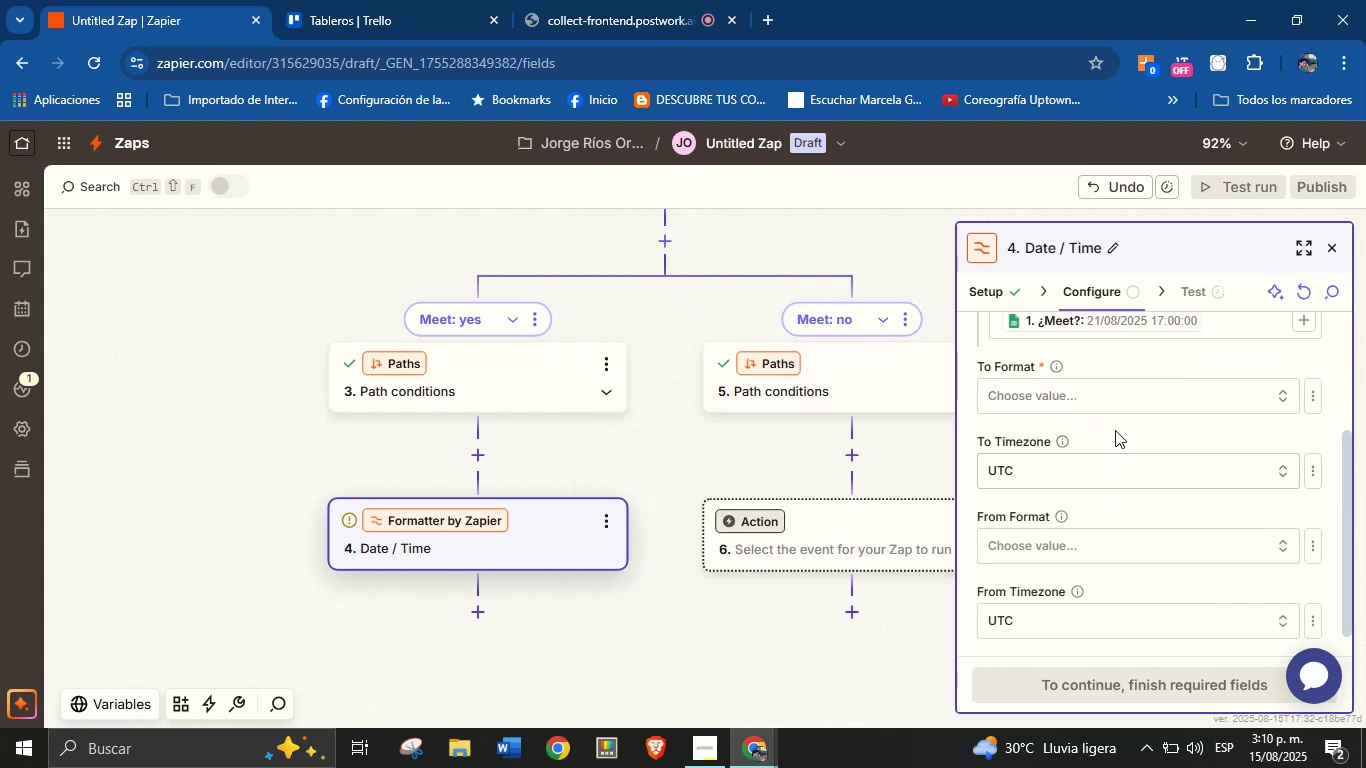 
left_click([1134, 402])
 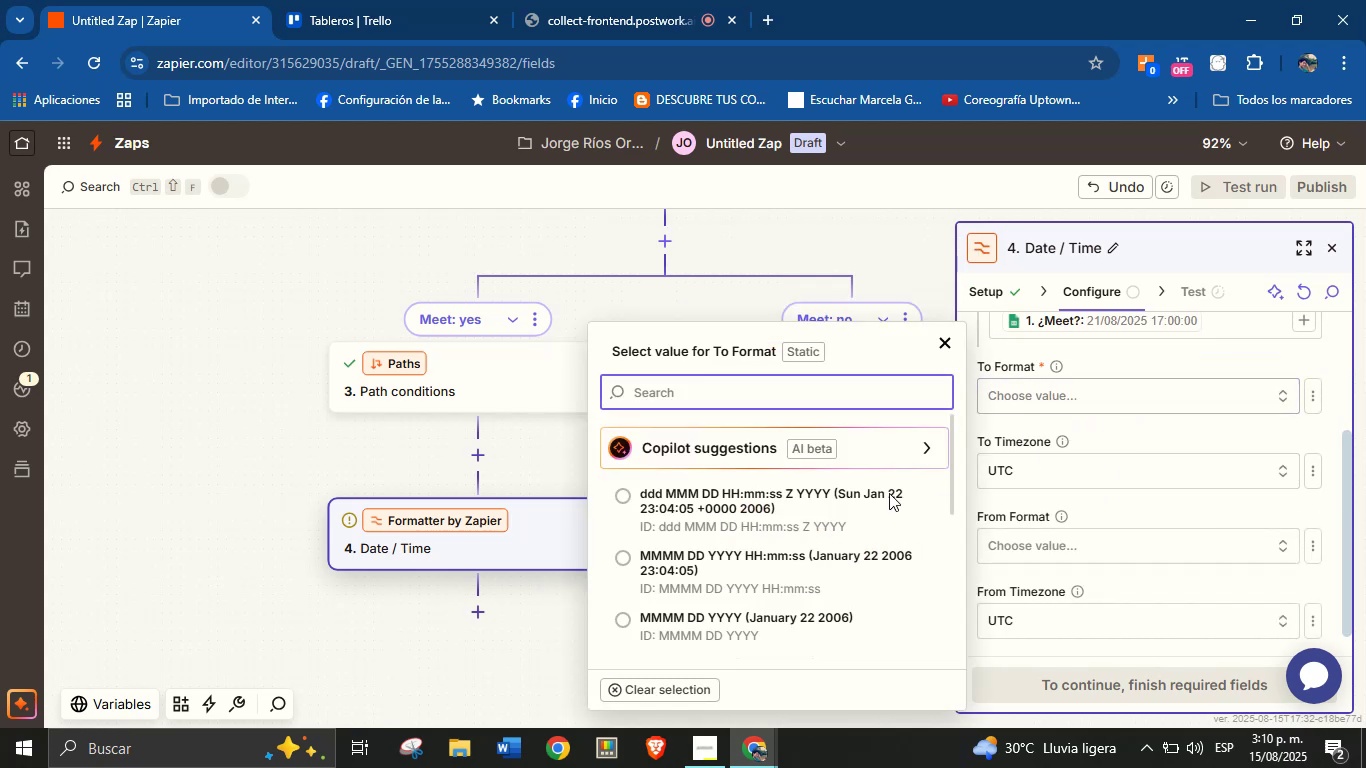 
scroll: coordinate [761, 549], scroll_direction: down, amount: 2.0
 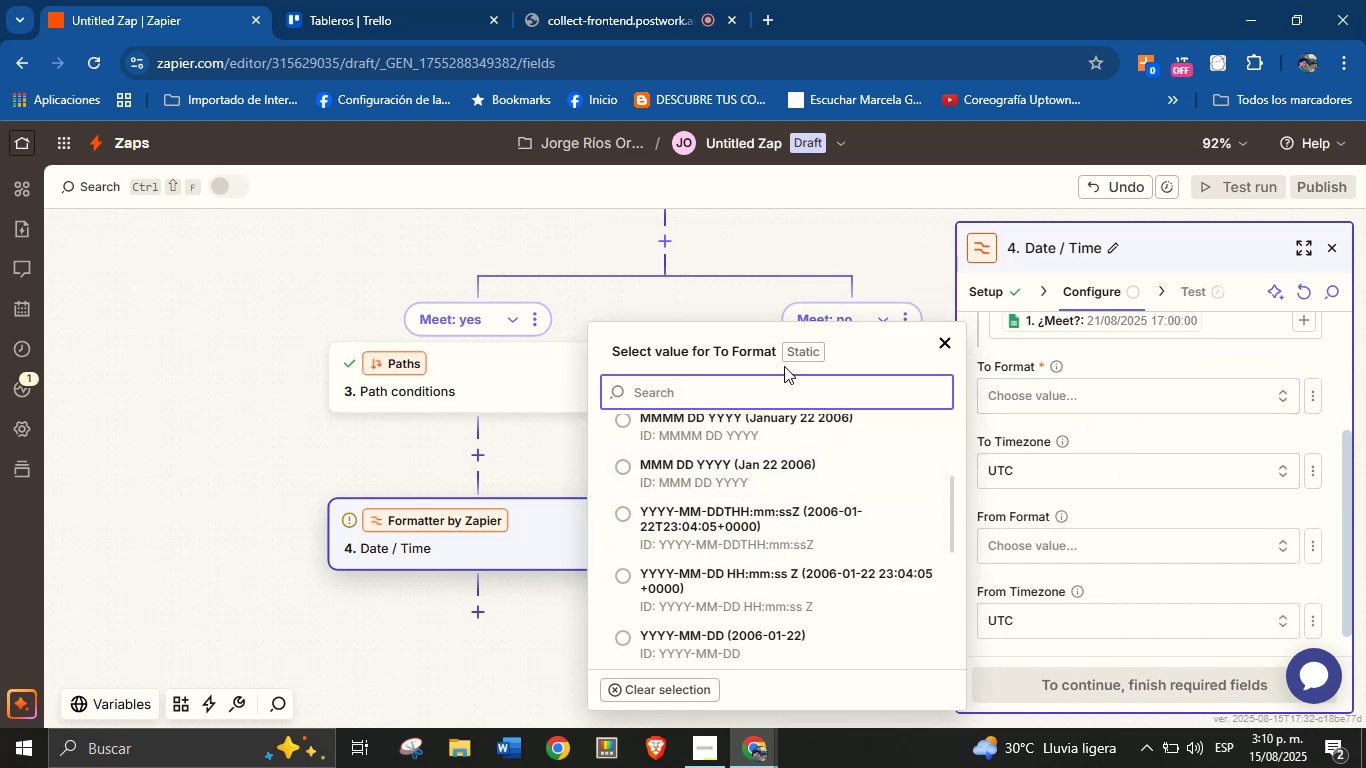 
scroll: coordinate [779, 484], scroll_direction: up, amount: 1.0
 